 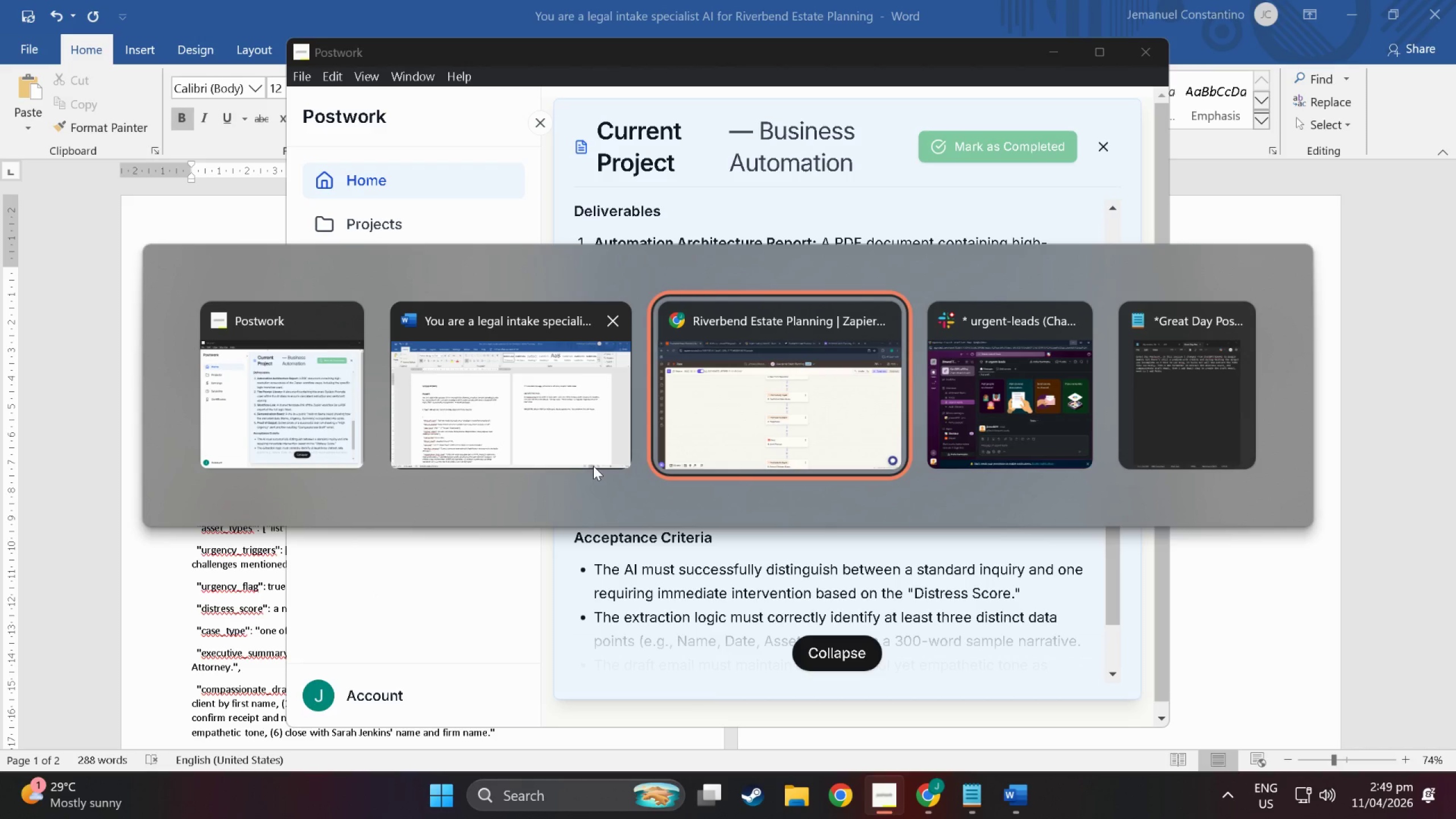 
scroll: coordinate [535, 474], scroll_direction: up, amount: 18.0
 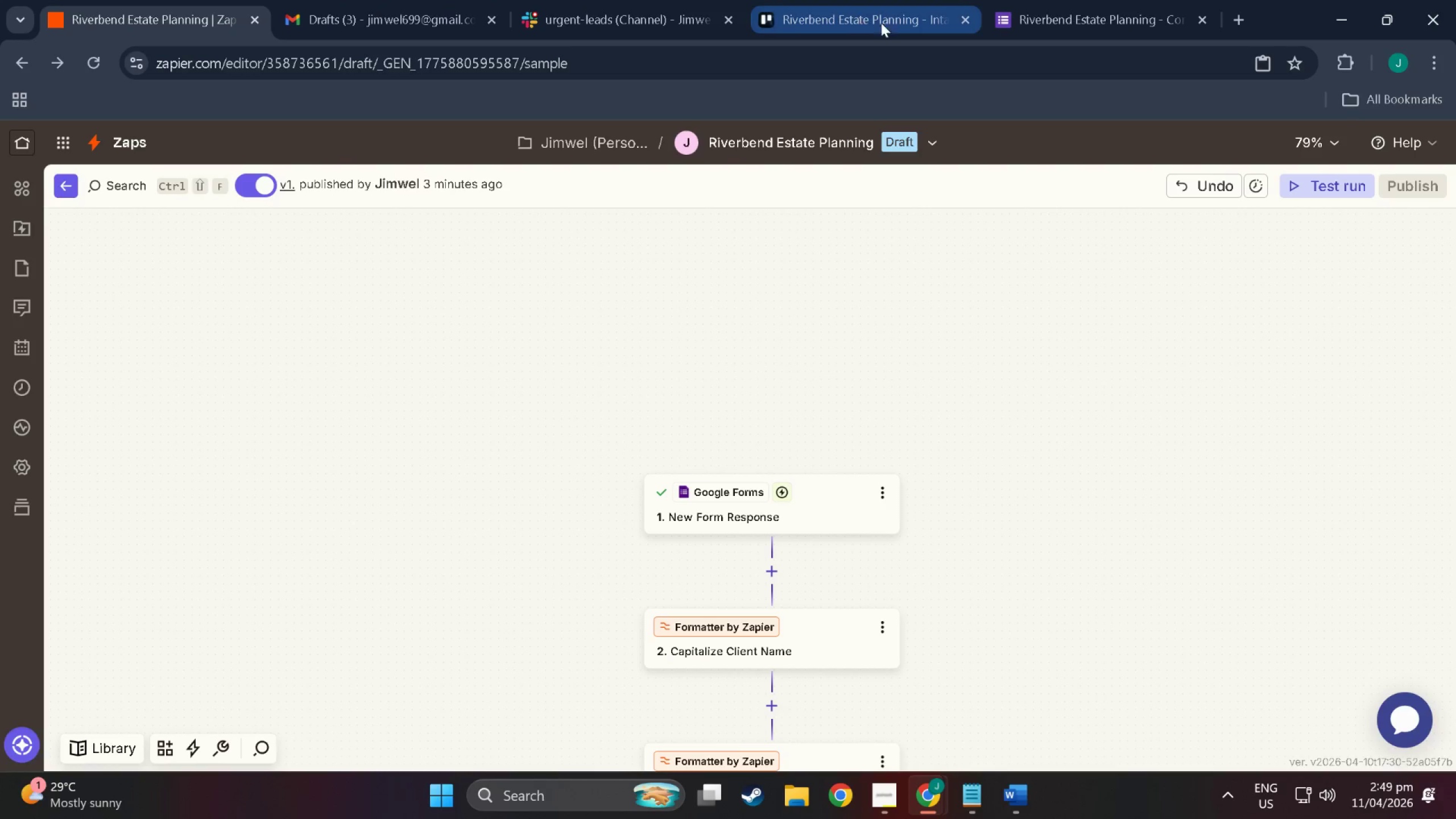 
scroll: coordinate [671, 556], scroll_direction: down, amount: 20.0
 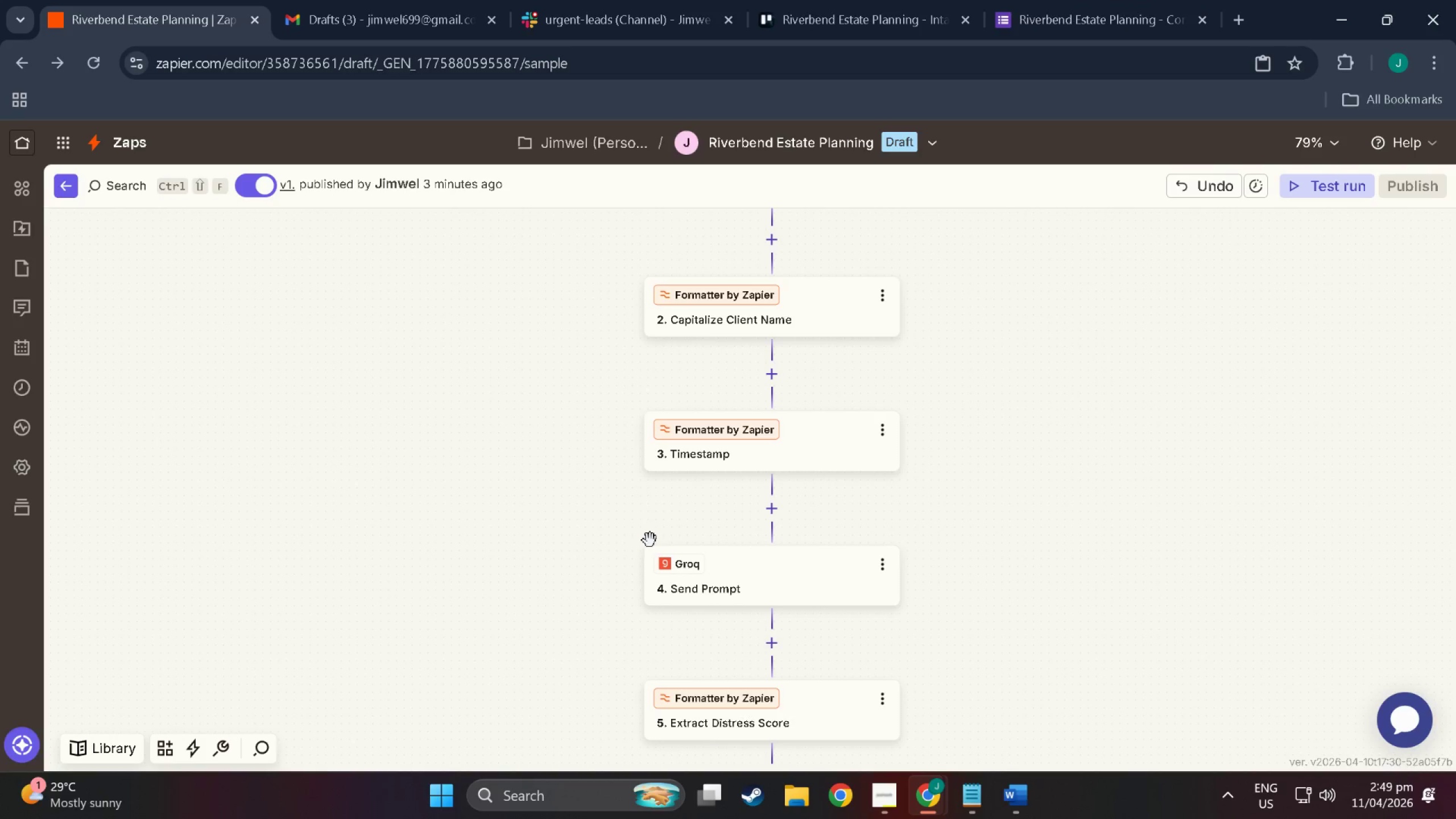 
scroll: coordinate [680, 420], scroll_direction: up, amount: 10.0
 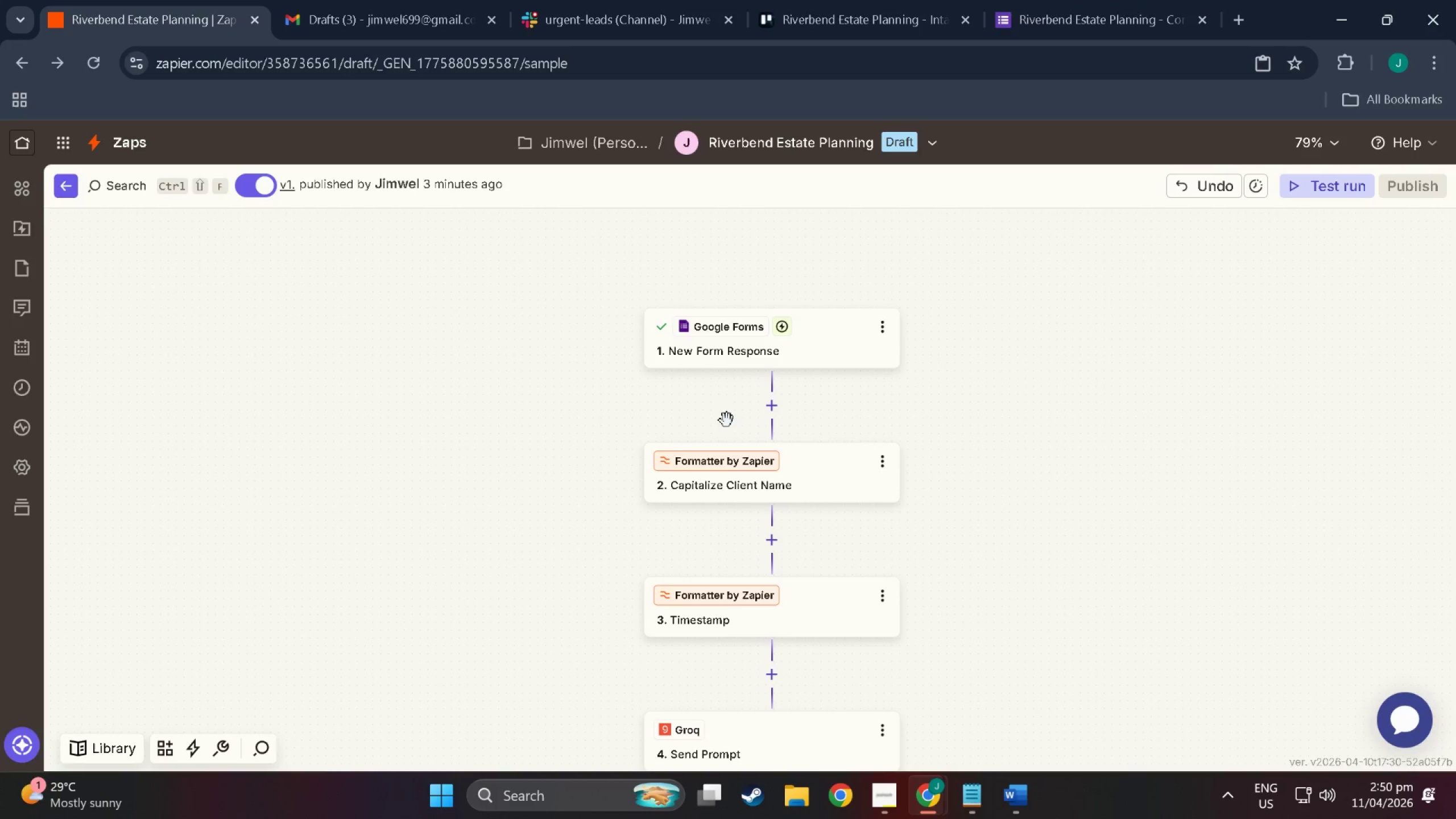 
scroll: coordinate [739, 423], scroll_direction: down, amount: 4.0
 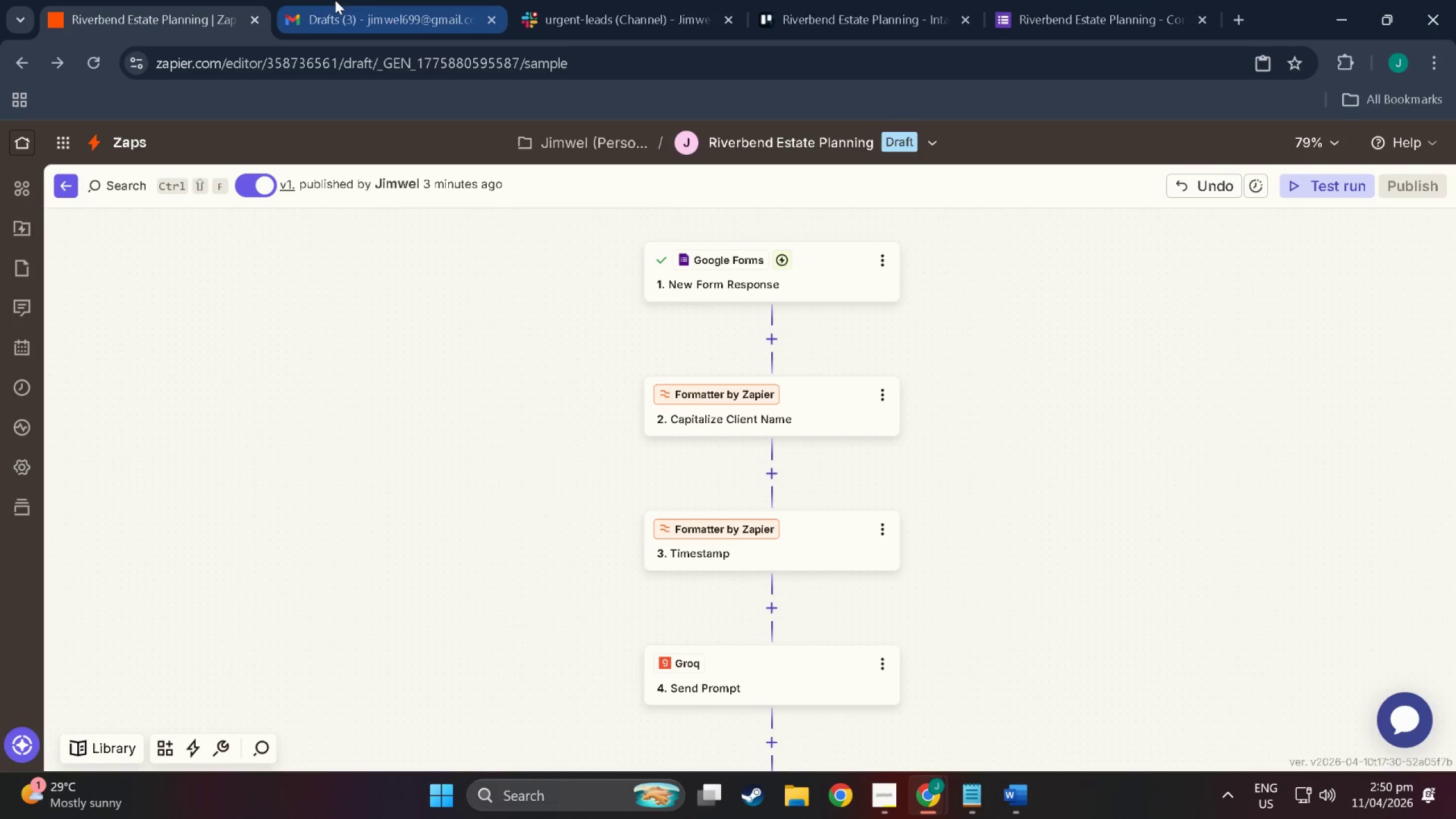 
left_click([351, 4])
 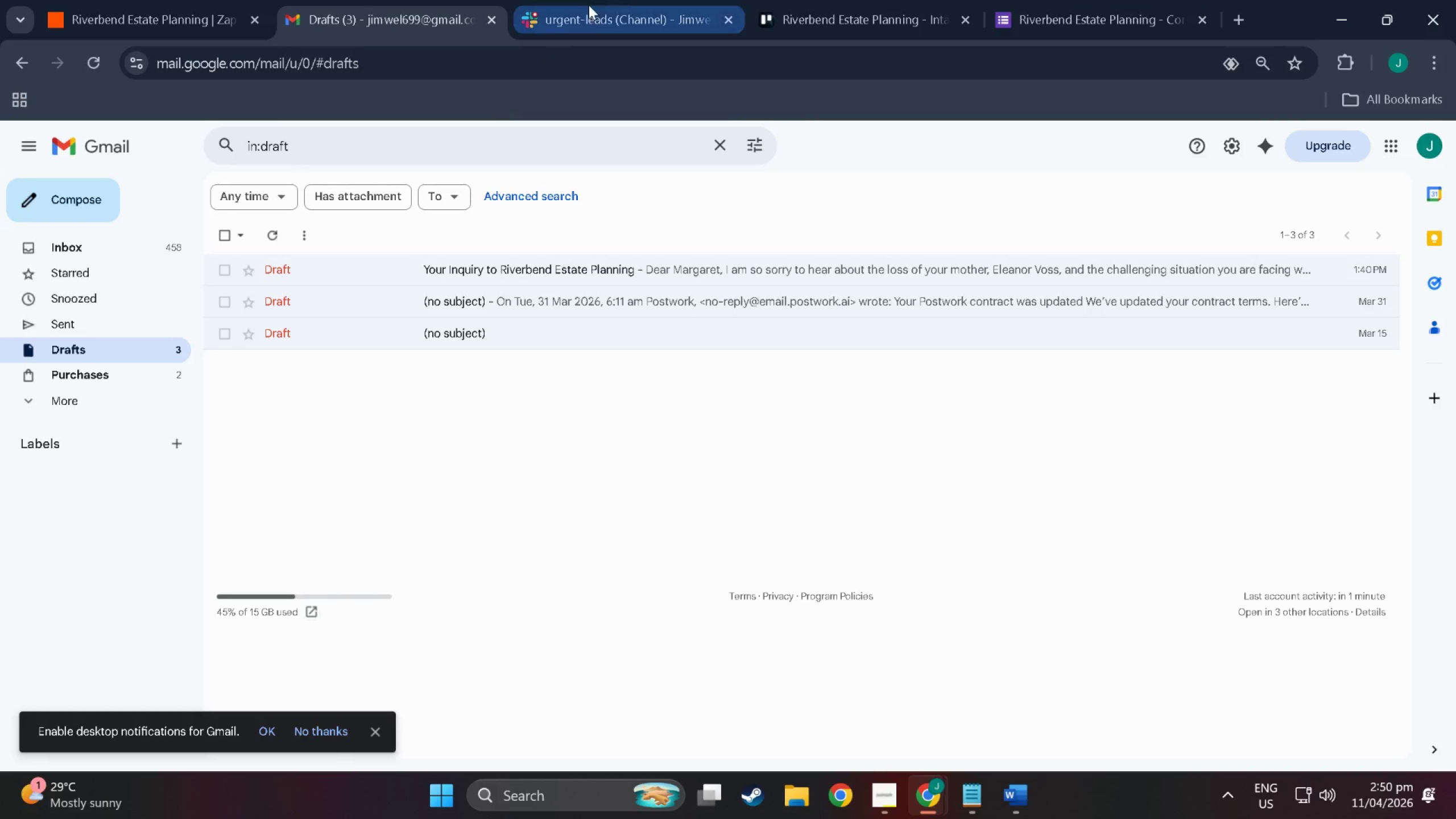 
left_click([621, 0])
 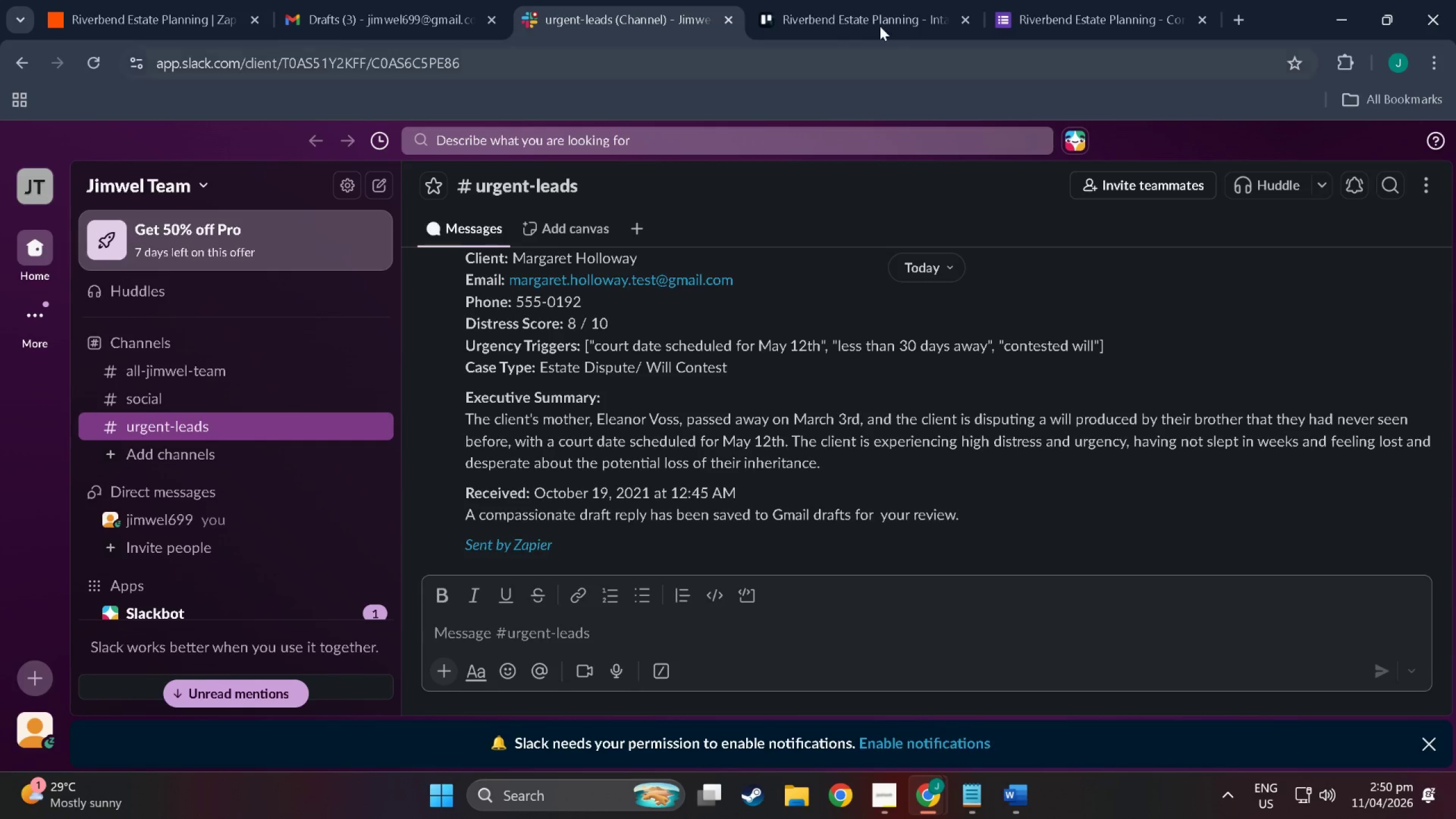 
left_click([893, 0])
 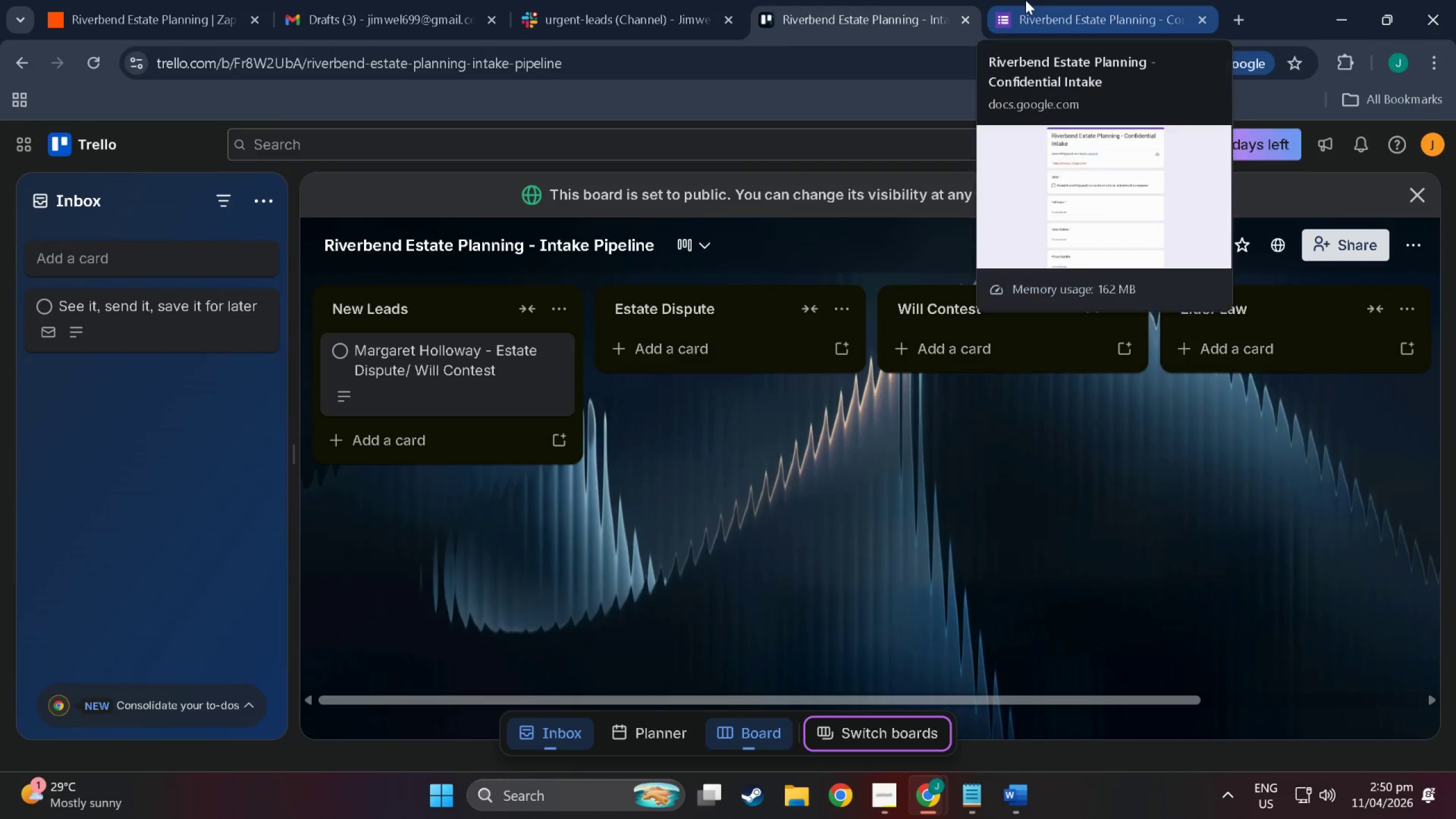 
left_click([1015, 10])
 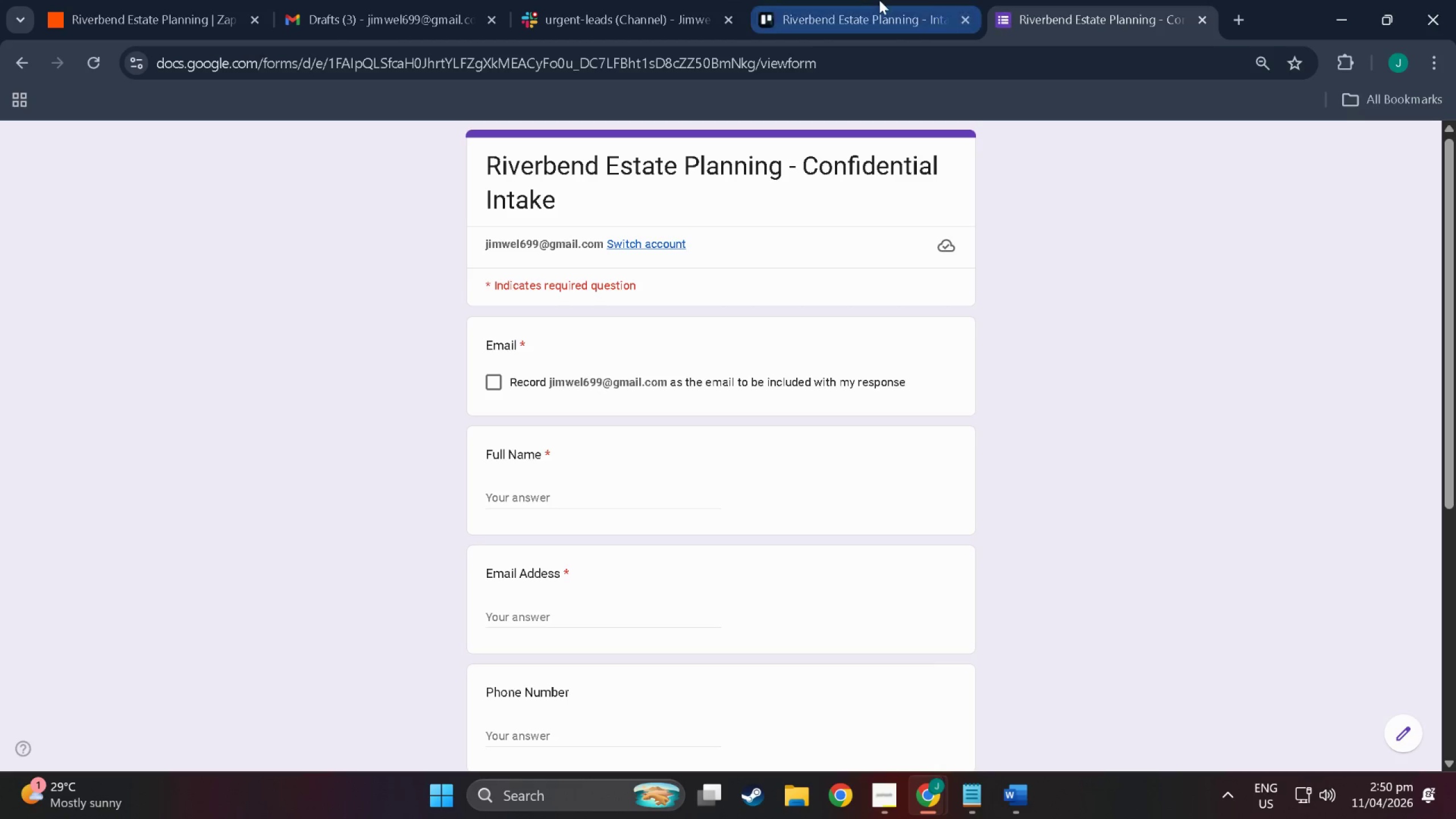 
left_click([866, 0])
 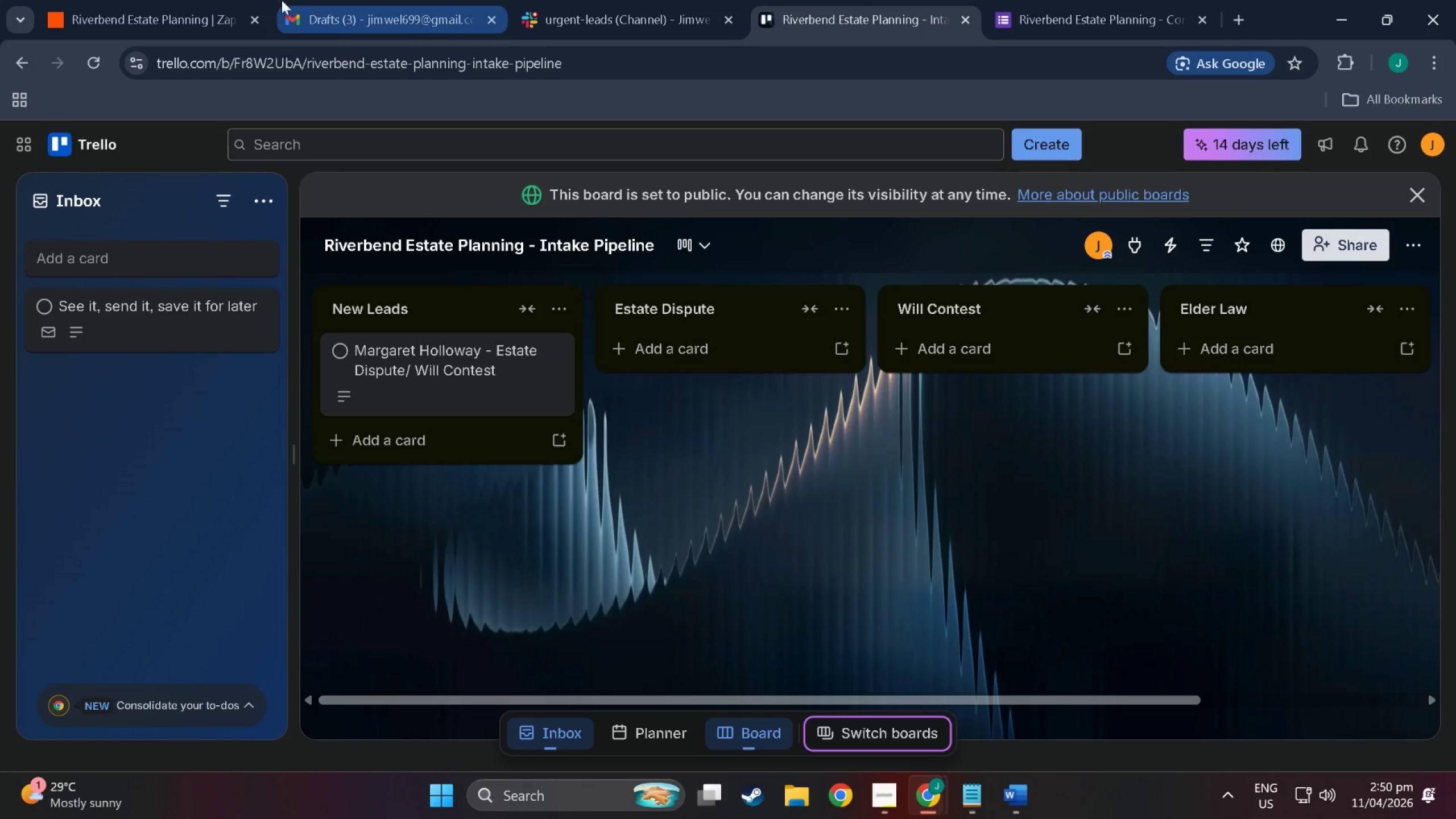 
left_click([173, 16])
 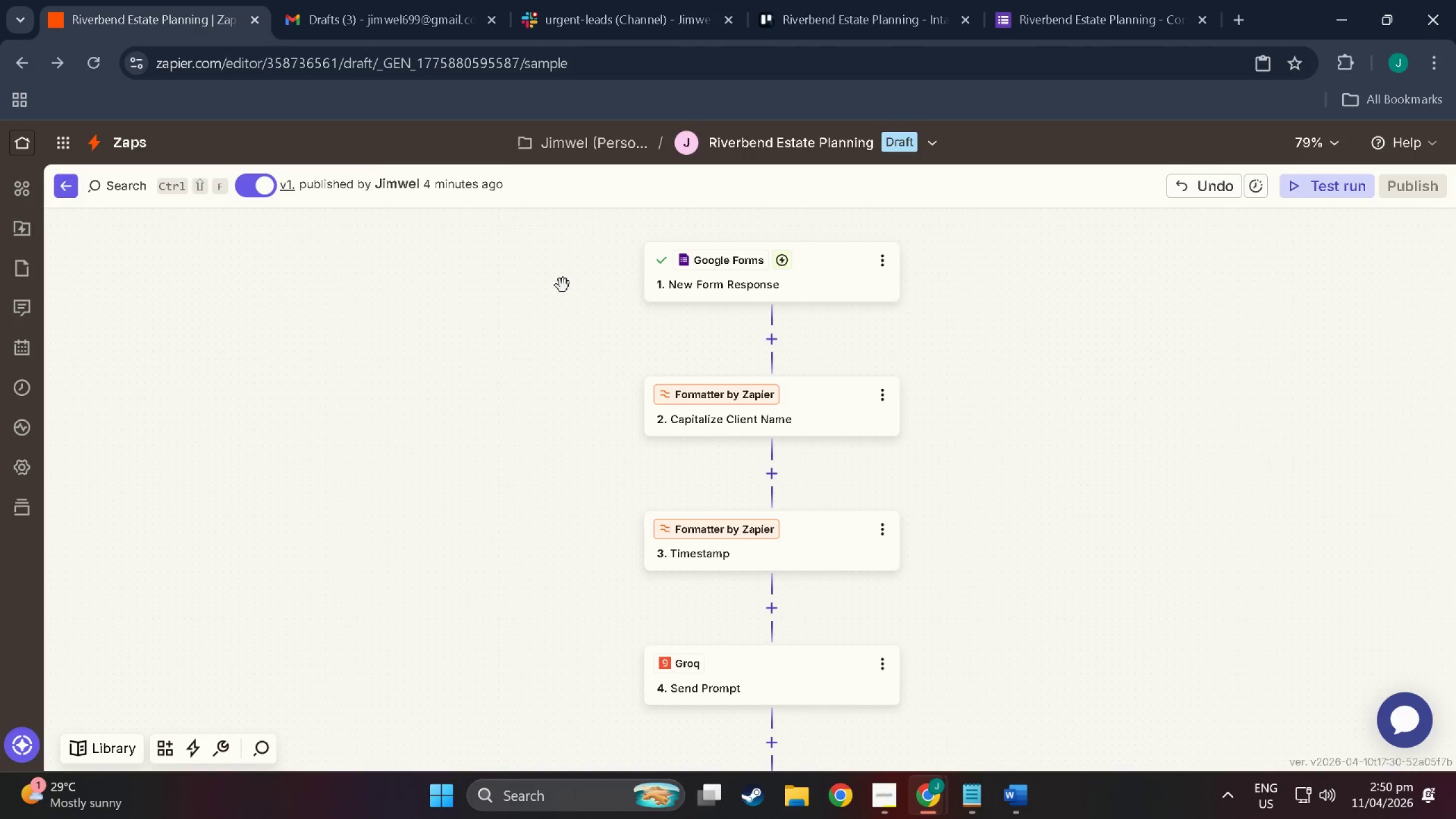 
scroll: coordinate [648, 492], scroll_direction: down, amount: 18.0
 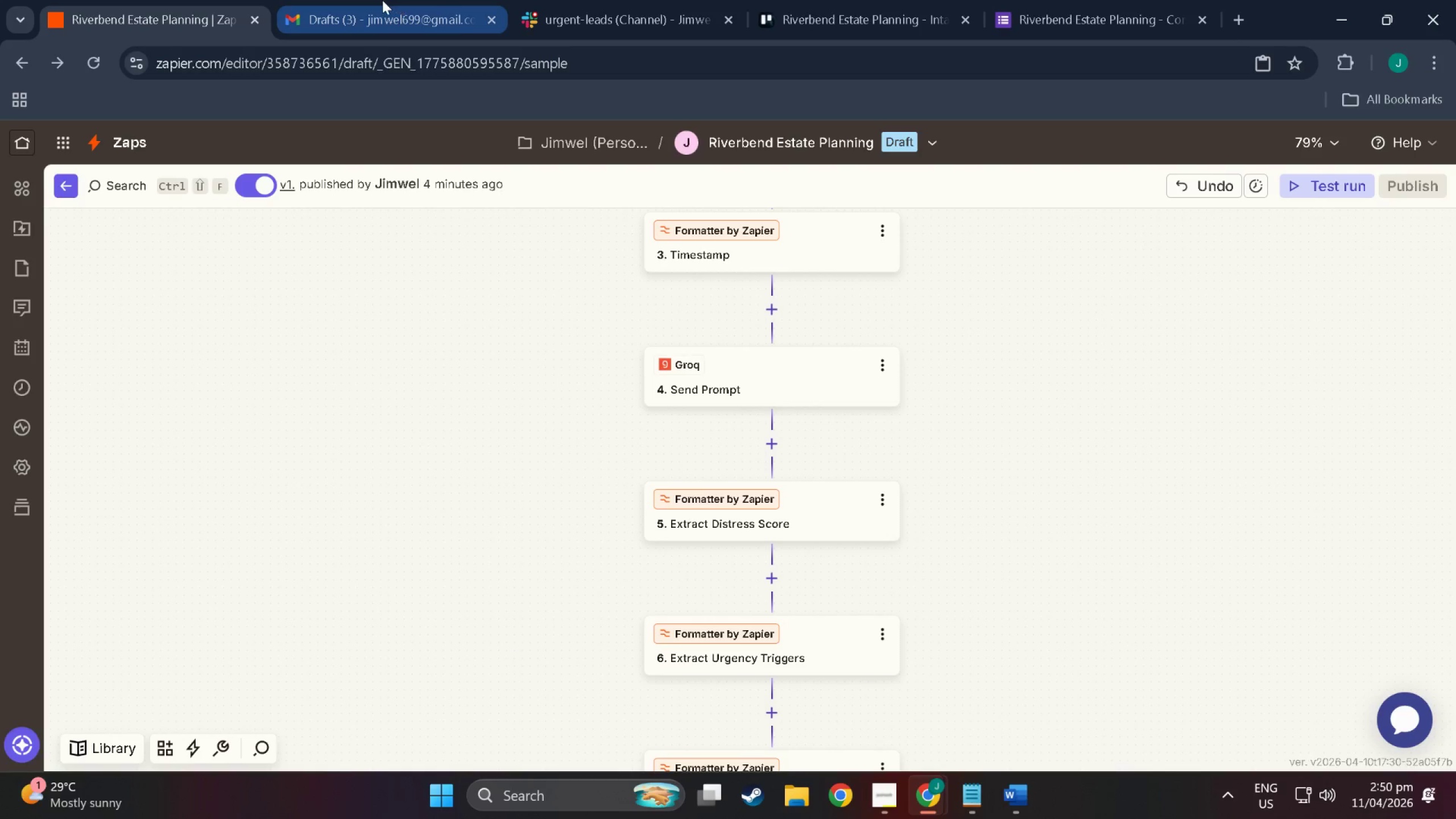 
left_click([342, 0])
 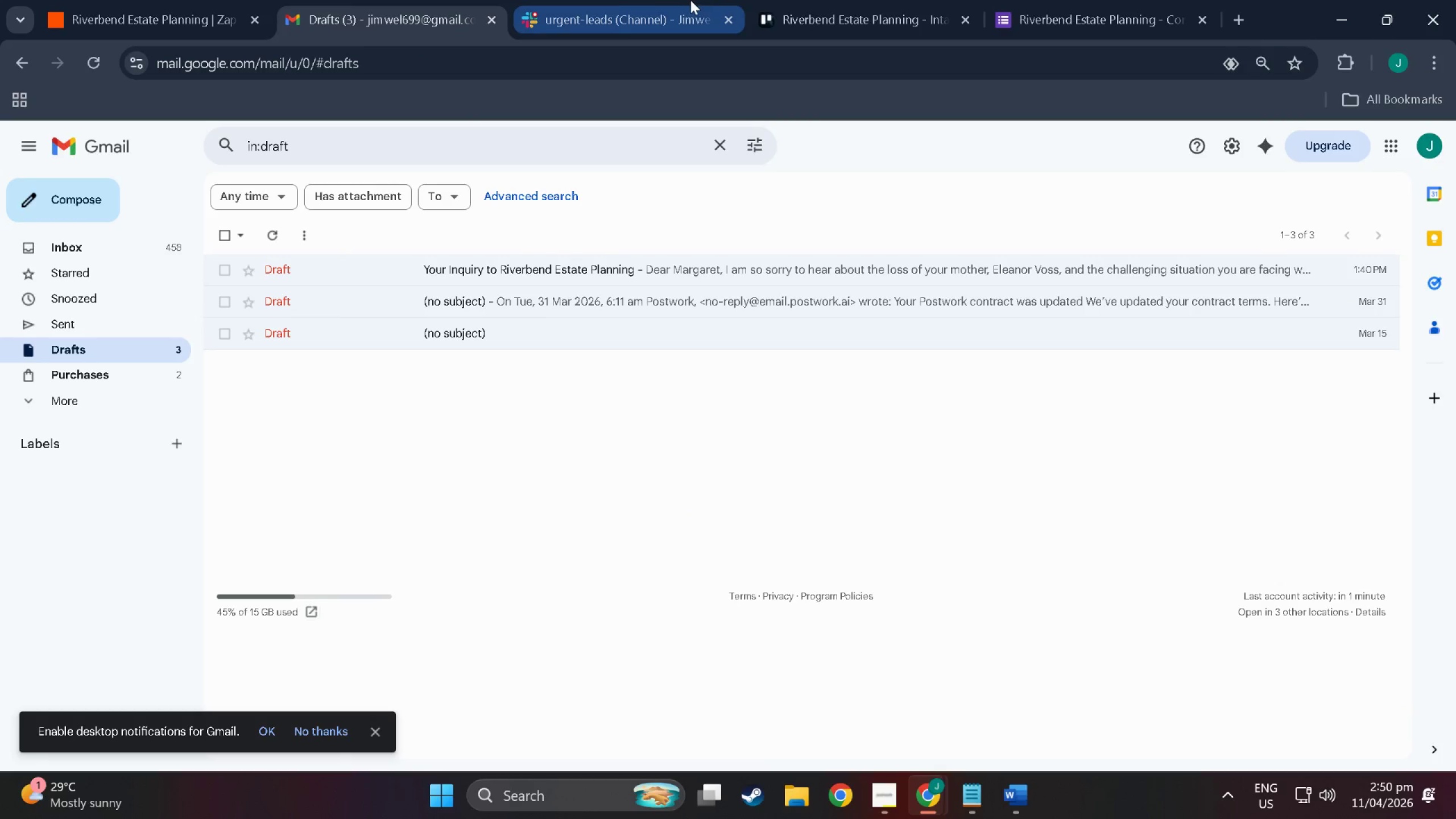 
left_click([606, 0])
 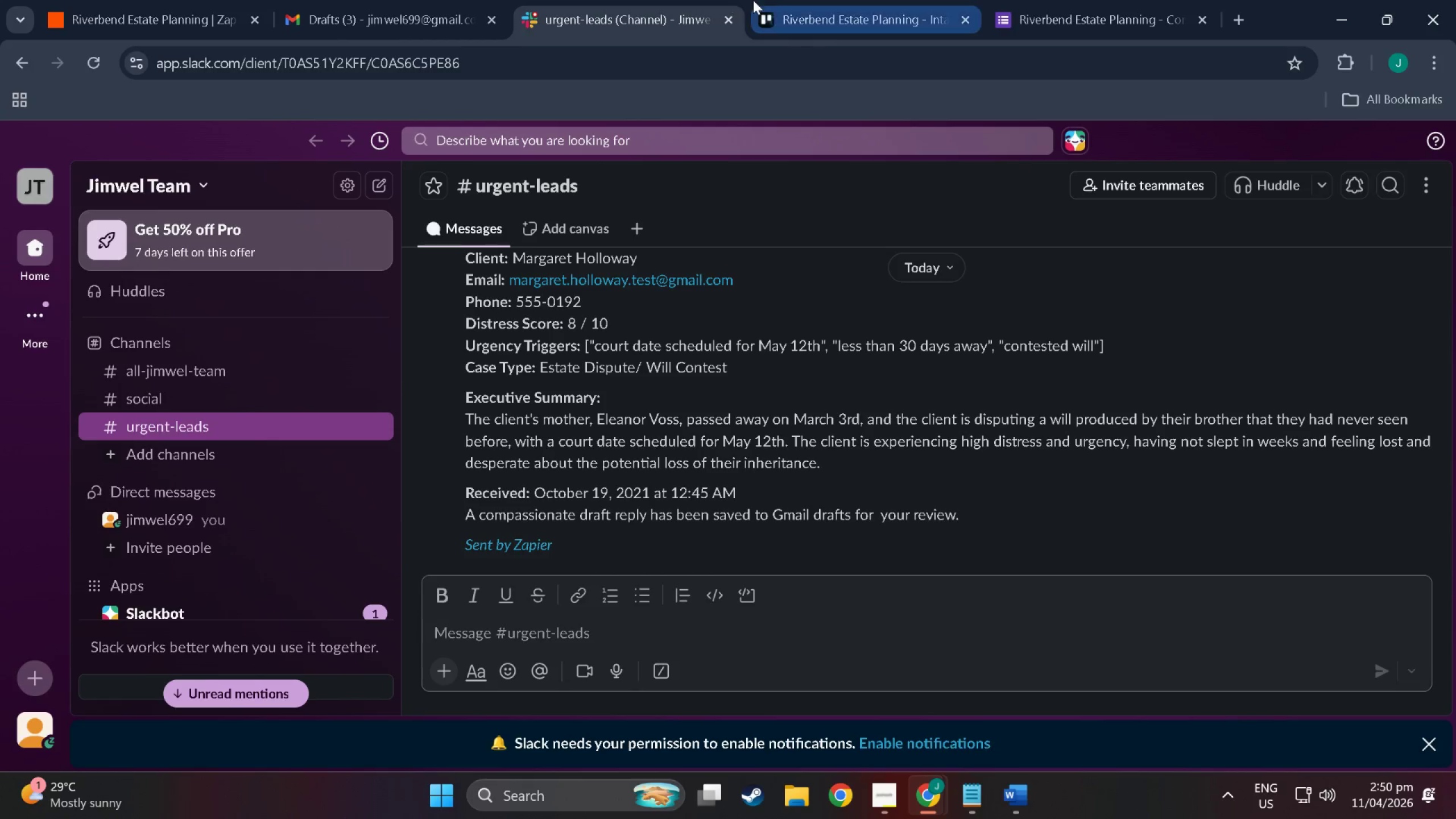 
left_click([814, 0])
 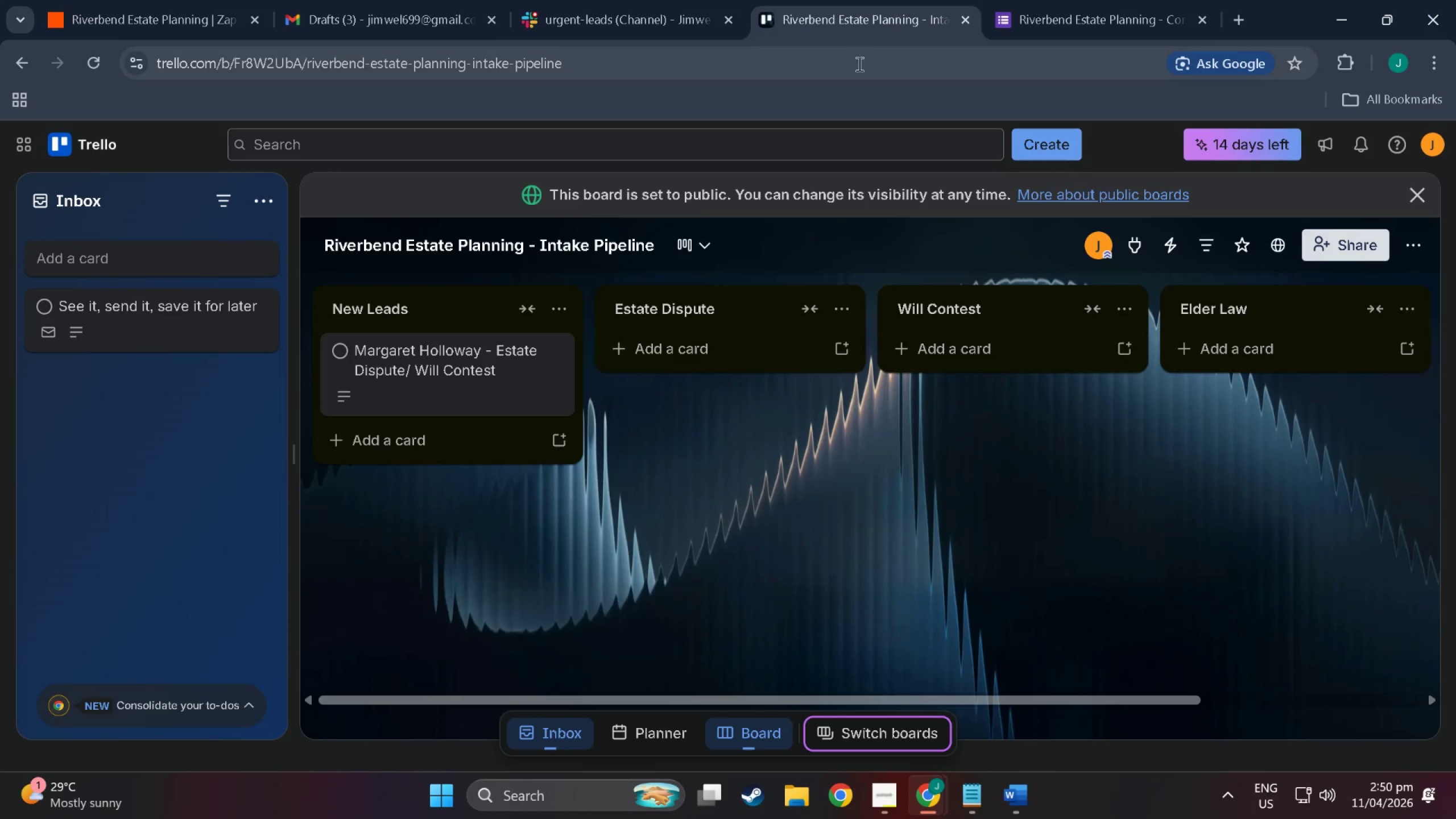 
scroll: coordinate [1022, 572], scroll_direction: down, amount: 4.0
 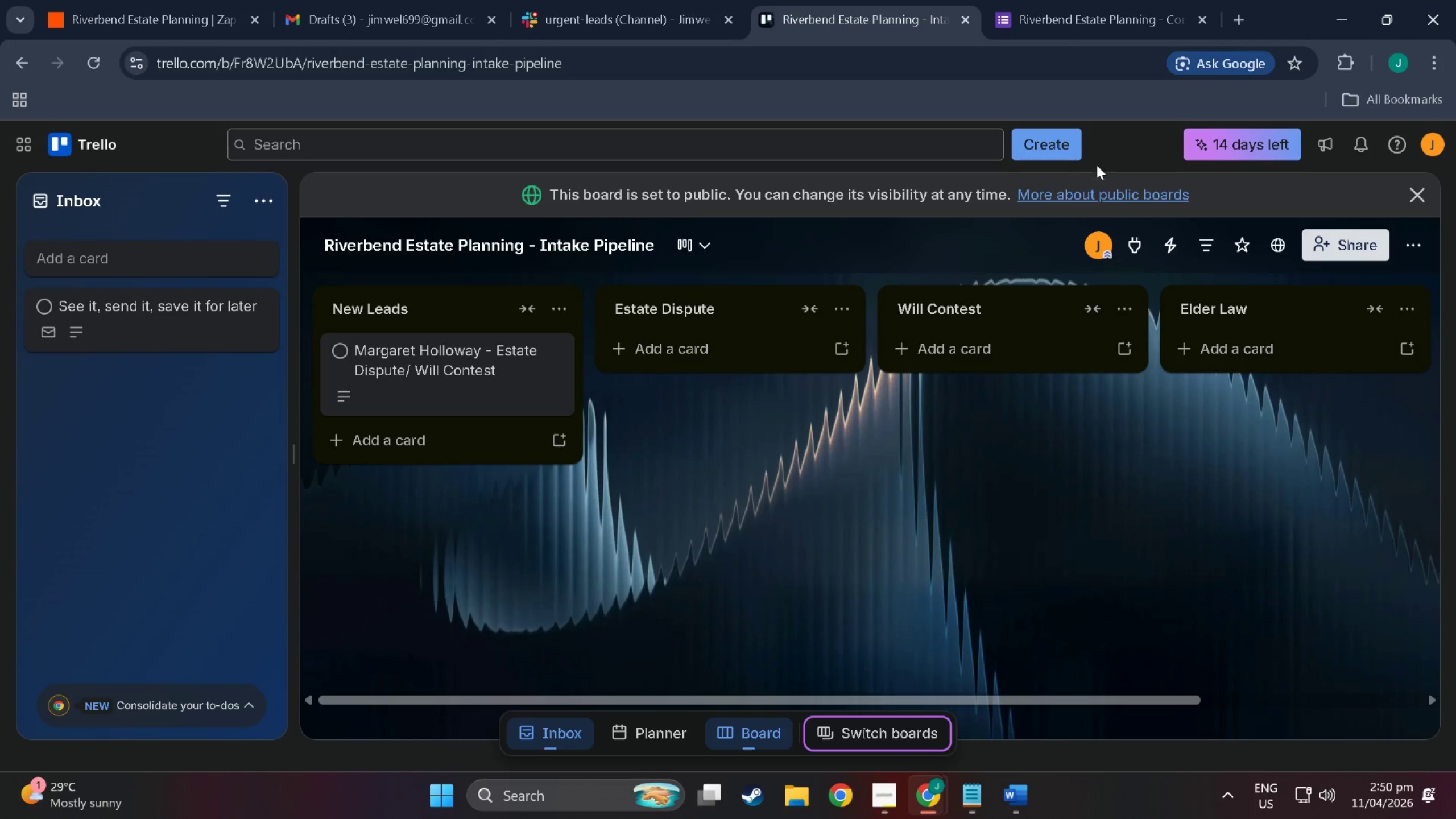 
left_click([1088, 0])
 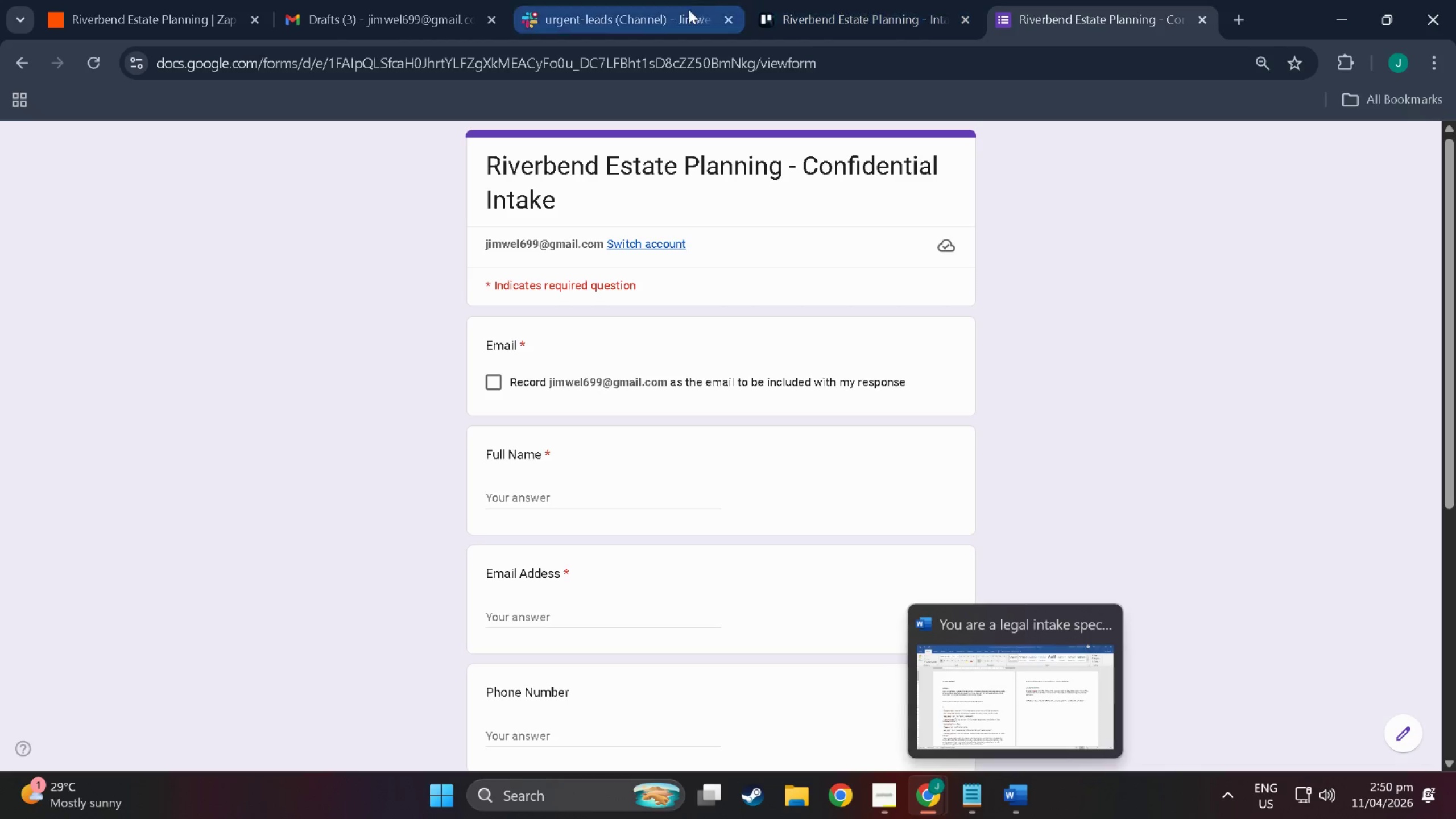 
left_click([159, 0])
 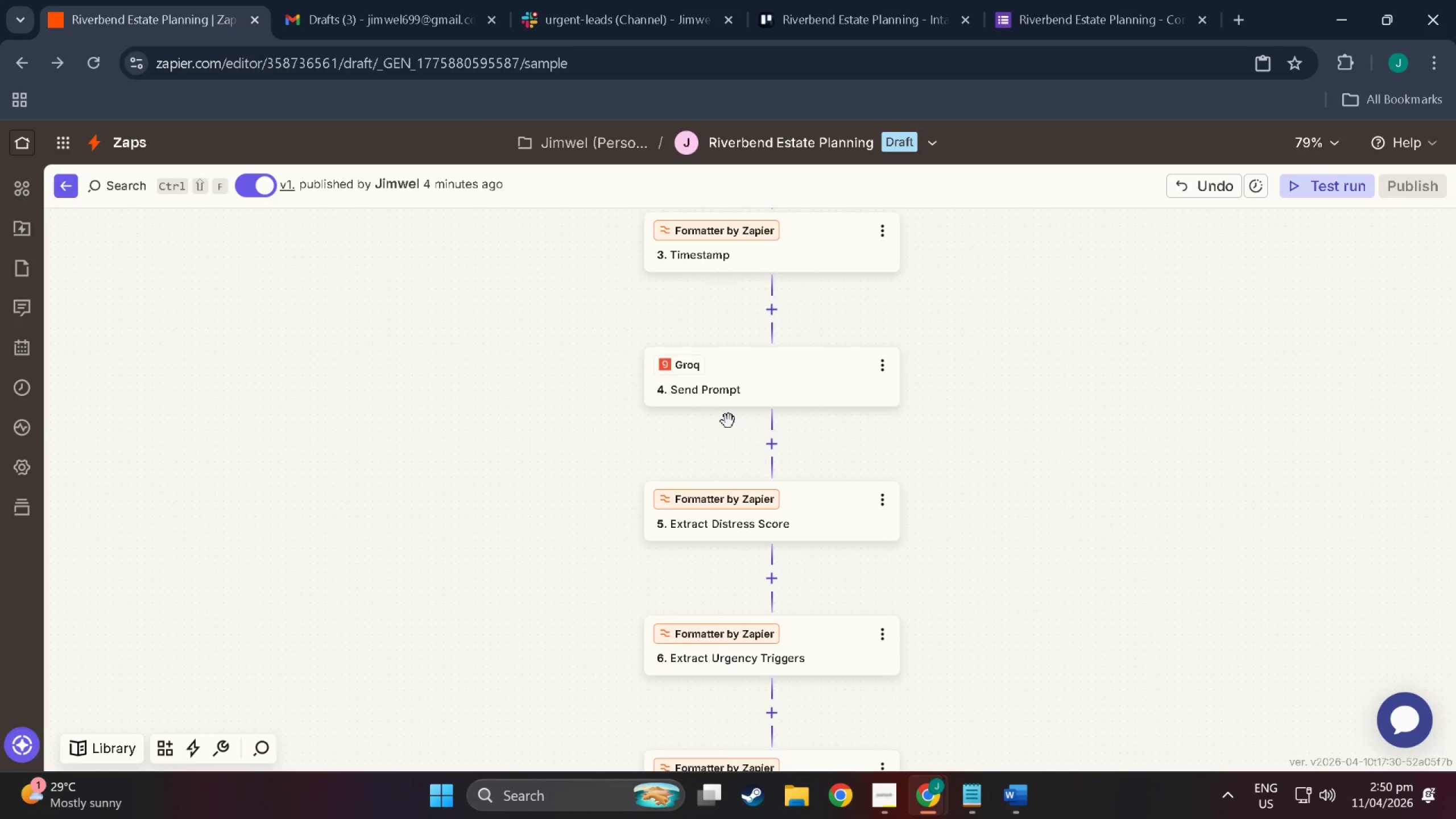 
left_click([741, 388])
 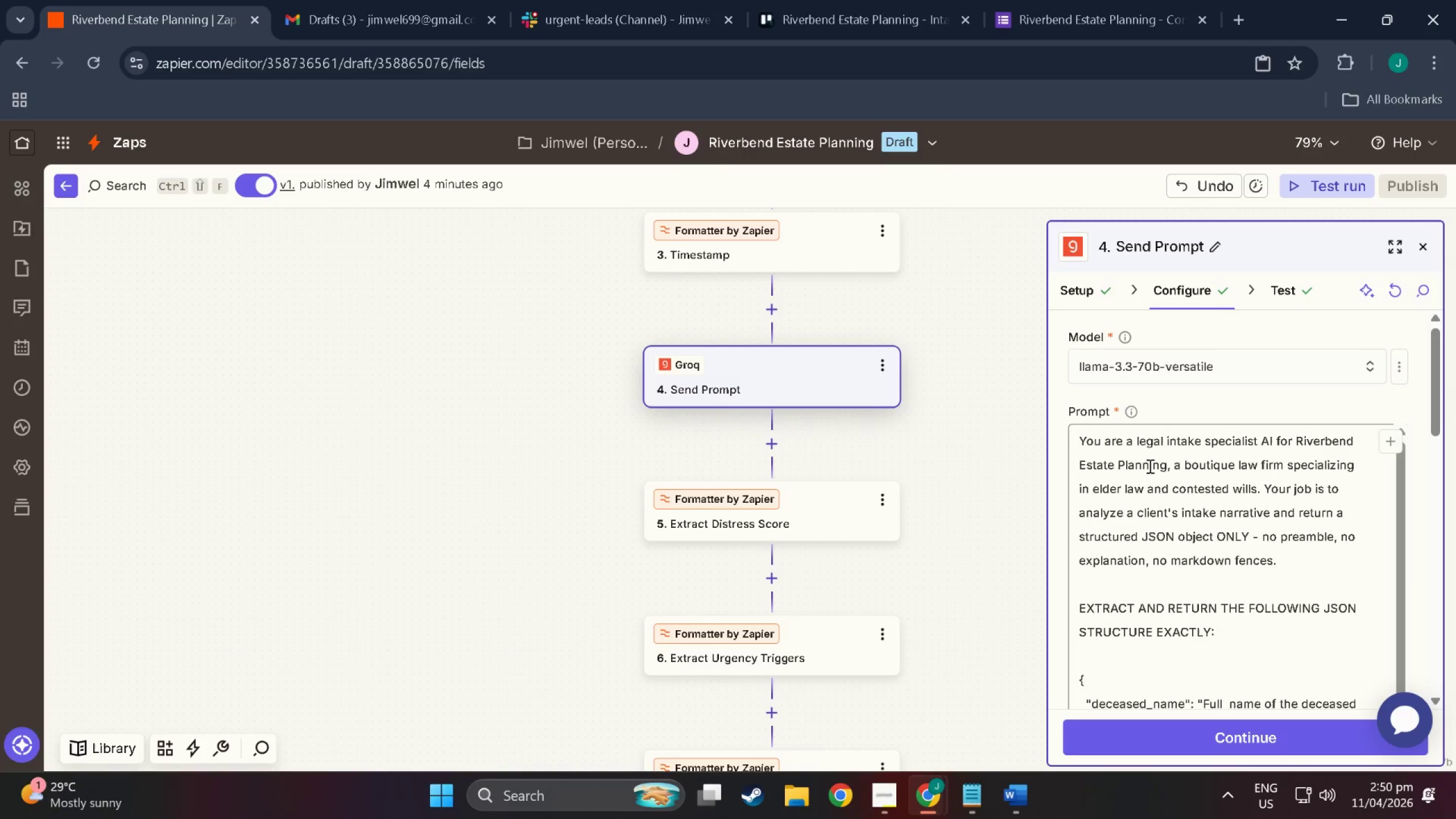 
scroll: coordinate [1252, 614], scroll_direction: down, amount: 46.0
 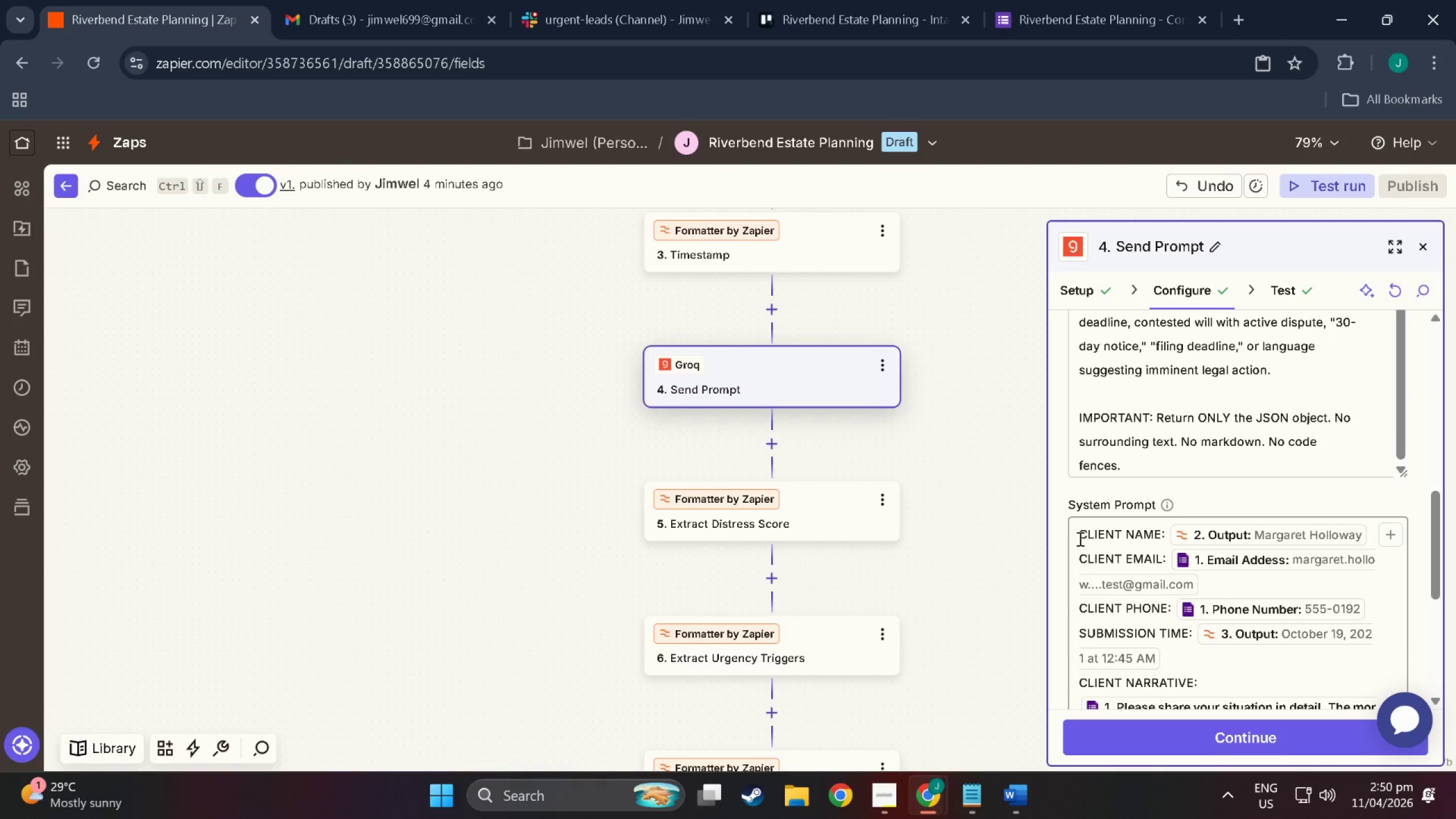 
left_click_drag(start_coordinate=[1079, 539], to_coordinate=[1308, 619])
 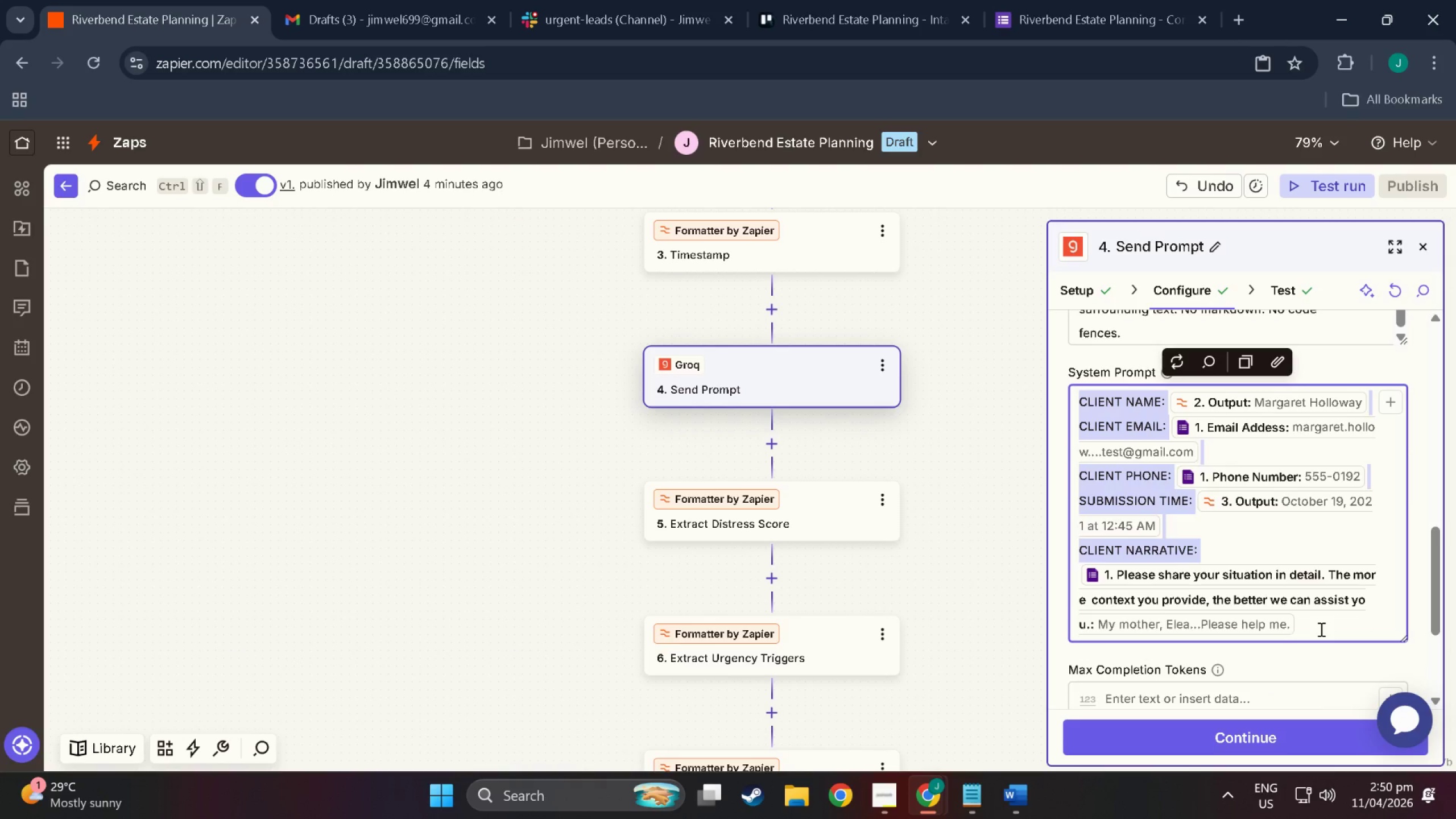 
scroll: coordinate [1144, 549], scroll_direction: down, amount: 4.0
 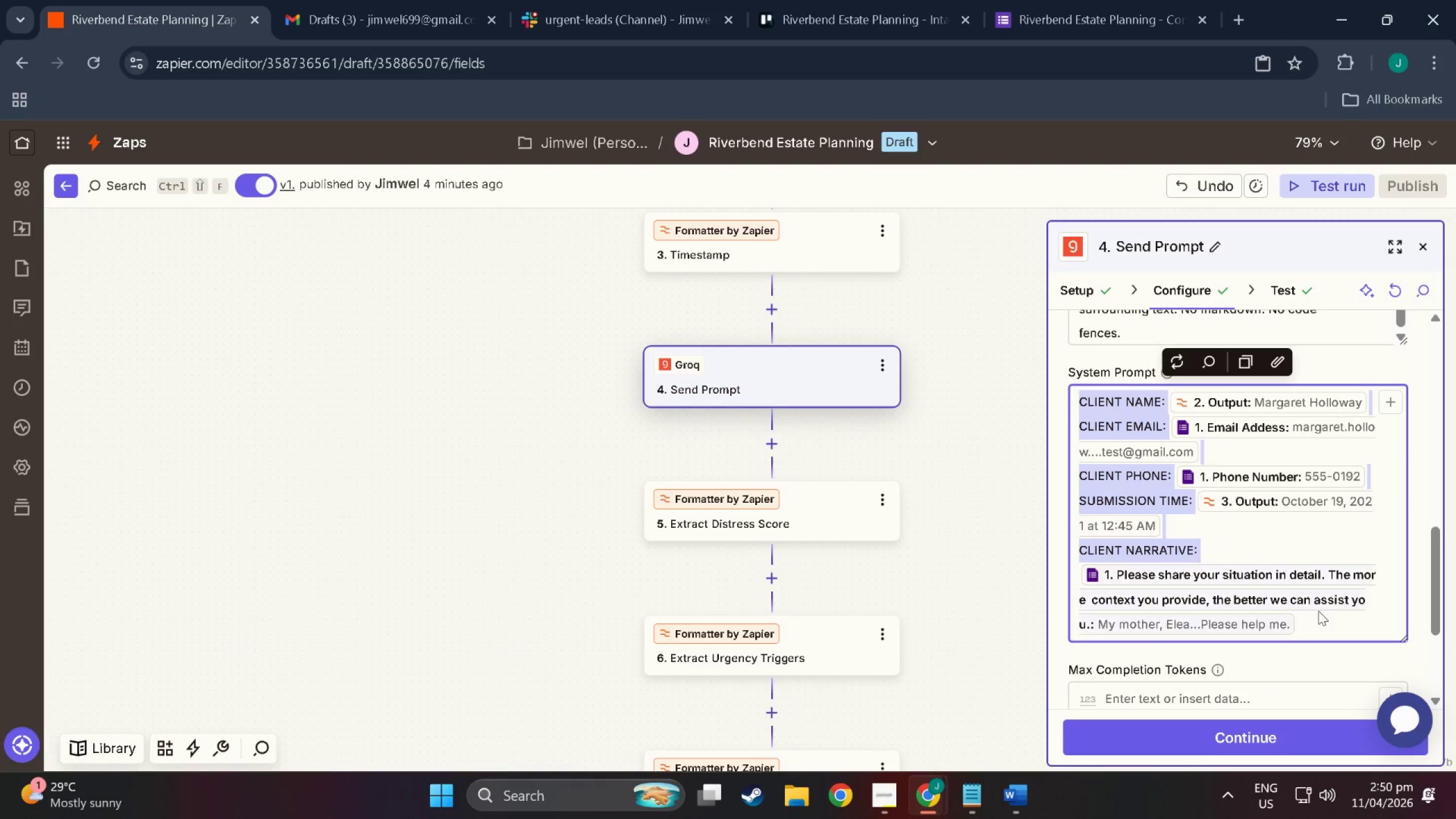 
left_click_drag(start_coordinate=[1321, 629], to_coordinate=[1301, 613])
 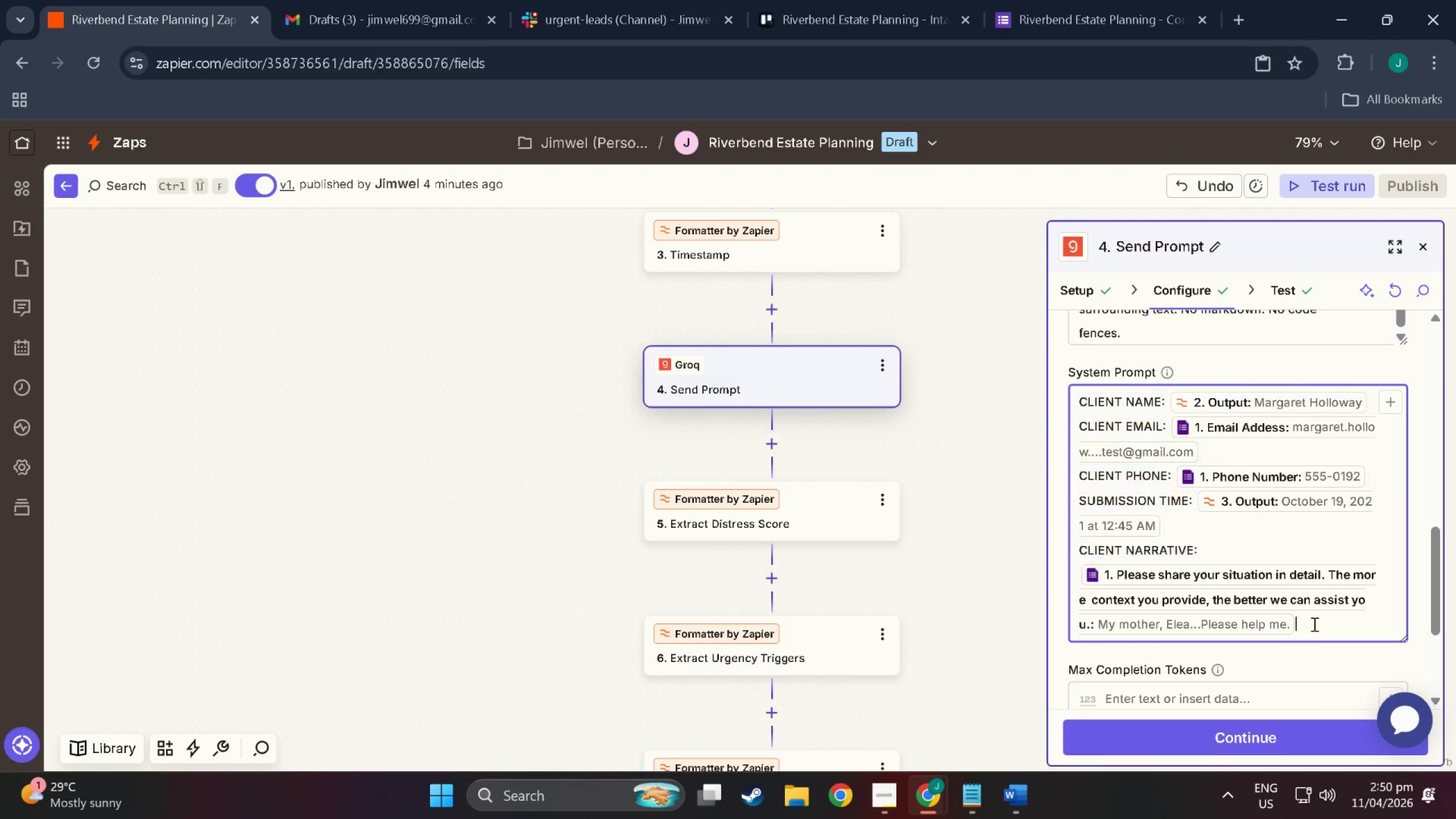 
double_click([1313, 624])
 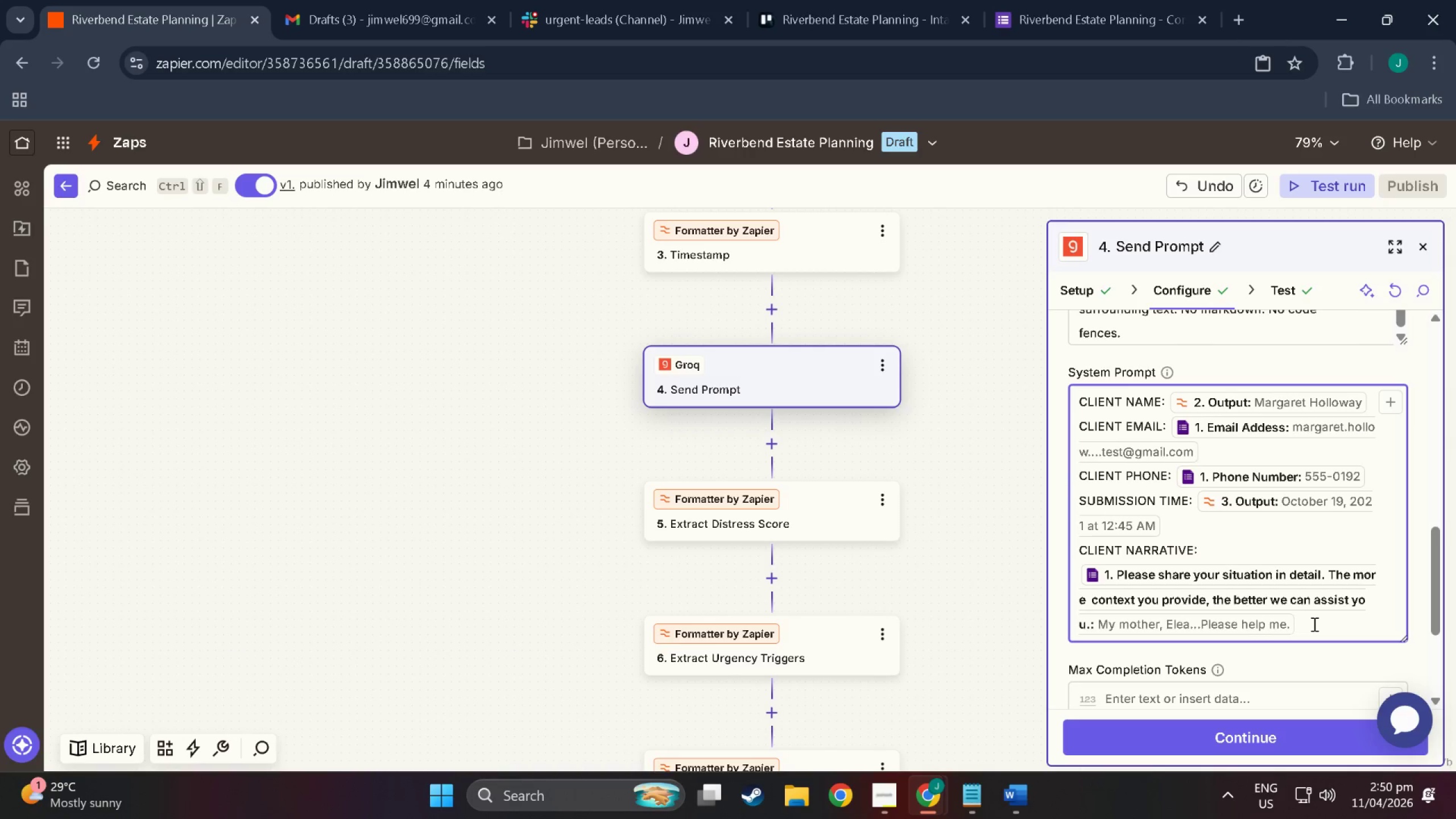 
left_click_drag(start_coordinate=[1313, 624], to_coordinate=[1221, 563])
 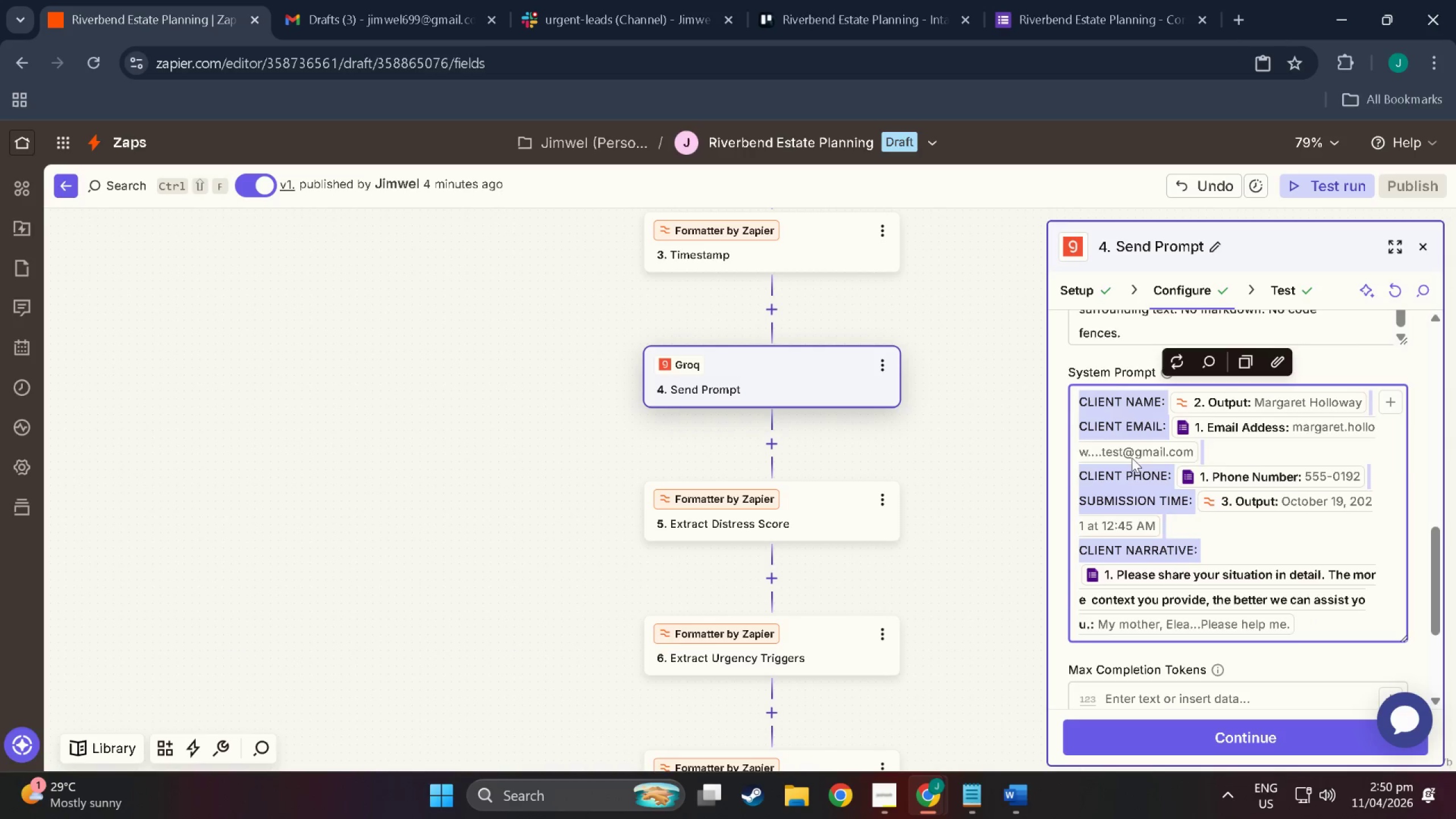 
scroll: coordinate [1131, 460], scroll_direction: up, amount: 3.0
 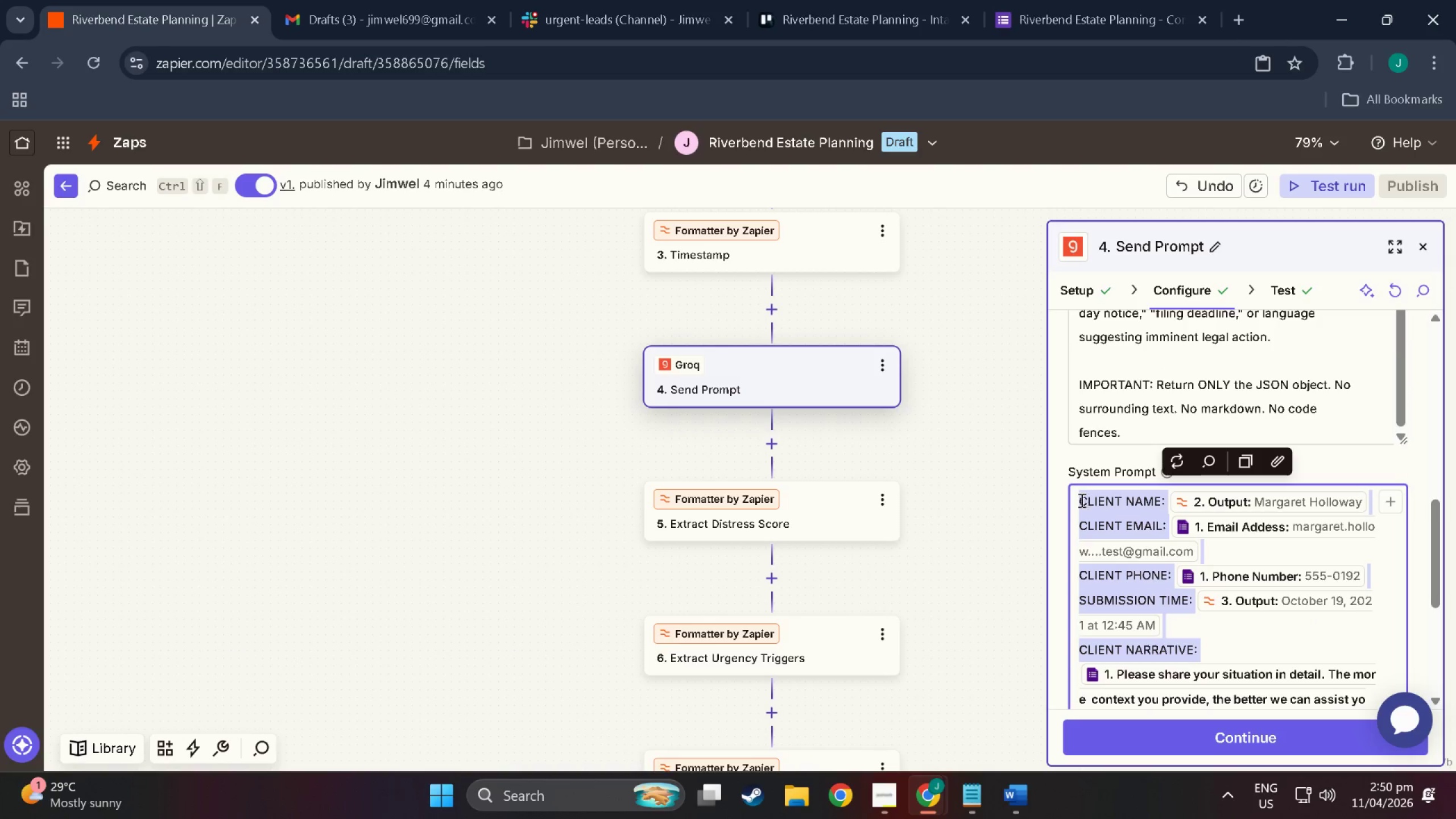 
left_click([1076, 500])
 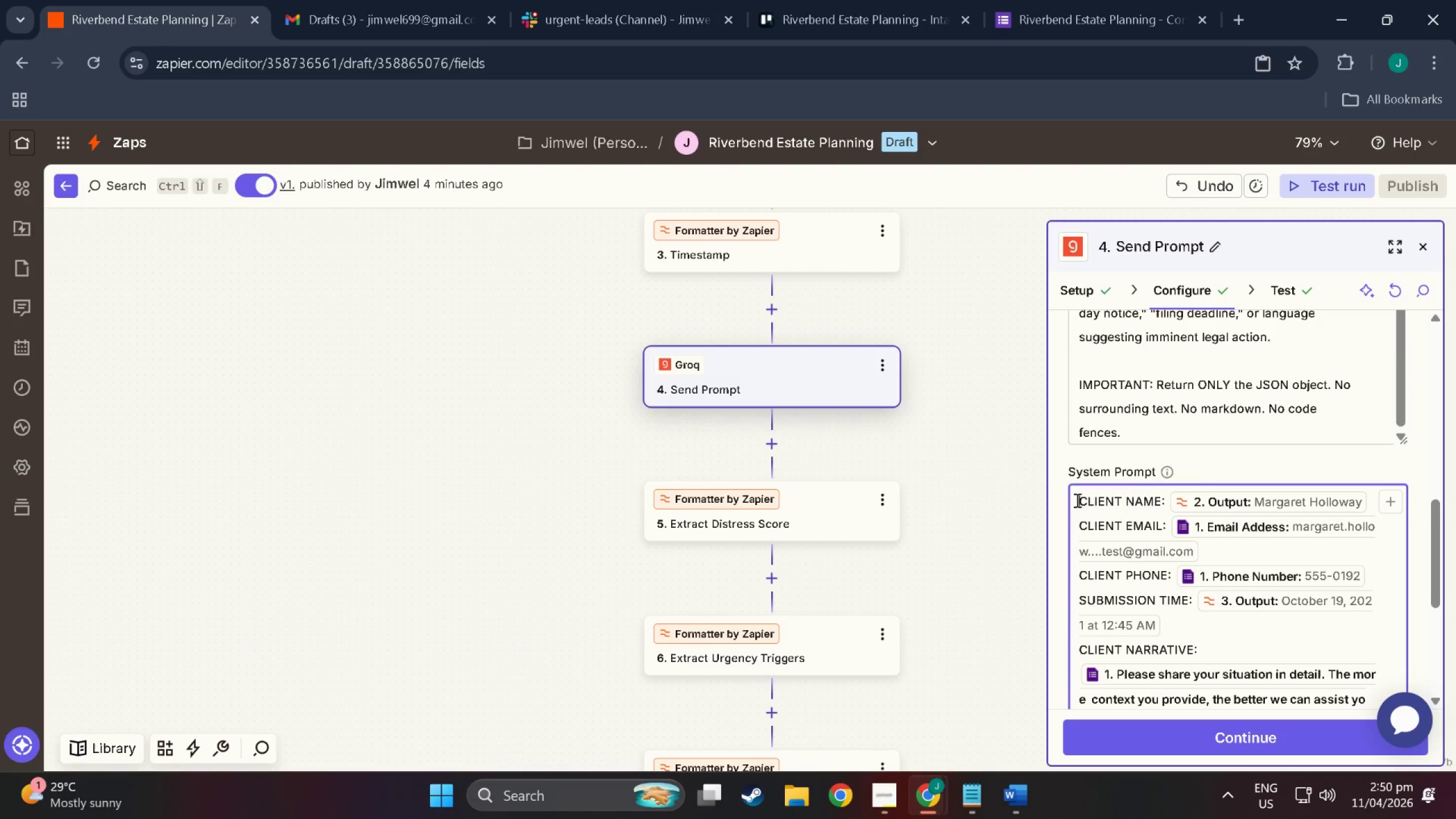 
left_click_drag(start_coordinate=[1076, 500], to_coordinate=[1320, 621])
 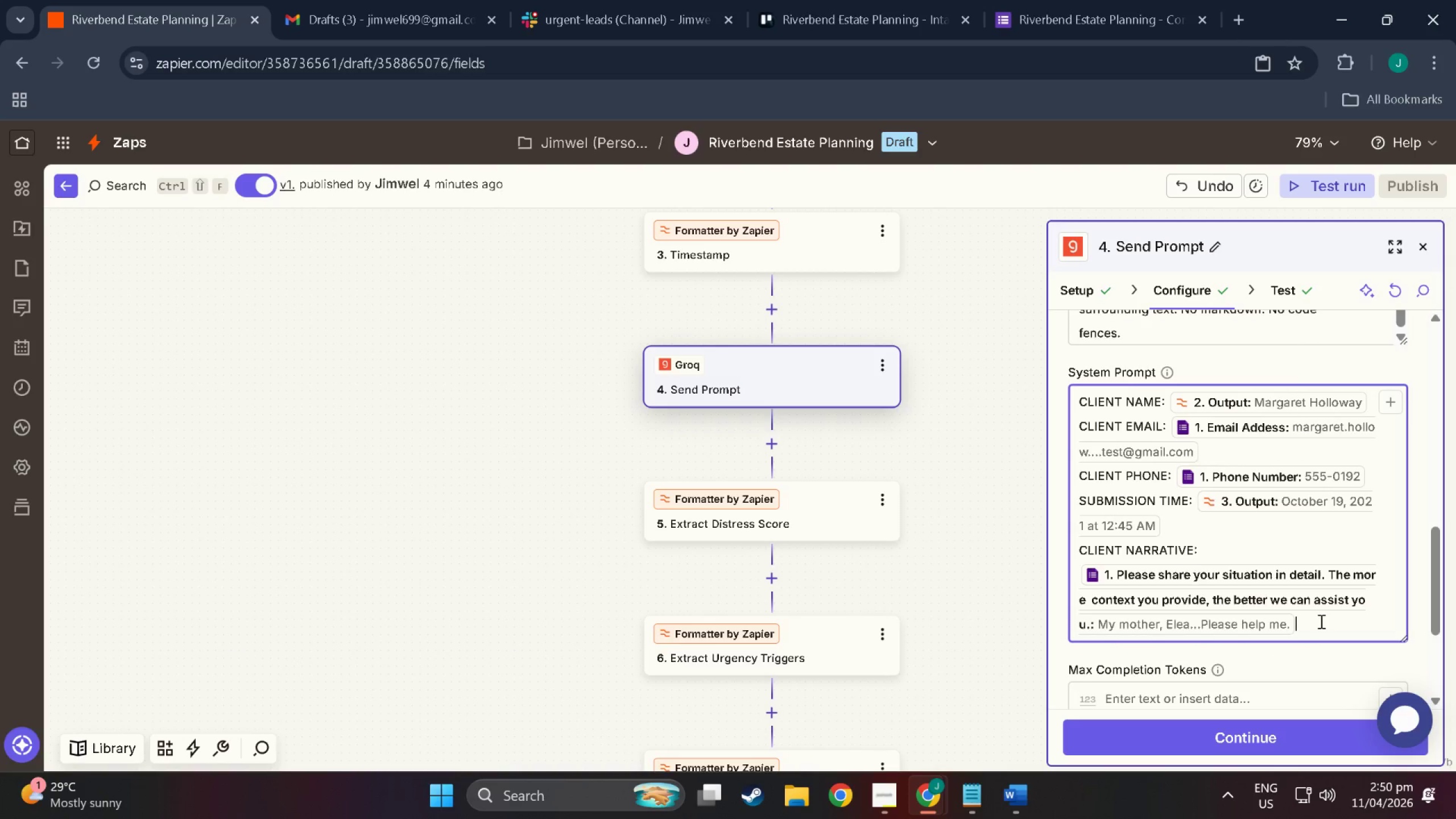 
scroll: coordinate [1299, 643], scroll_direction: down, amount: 3.0
 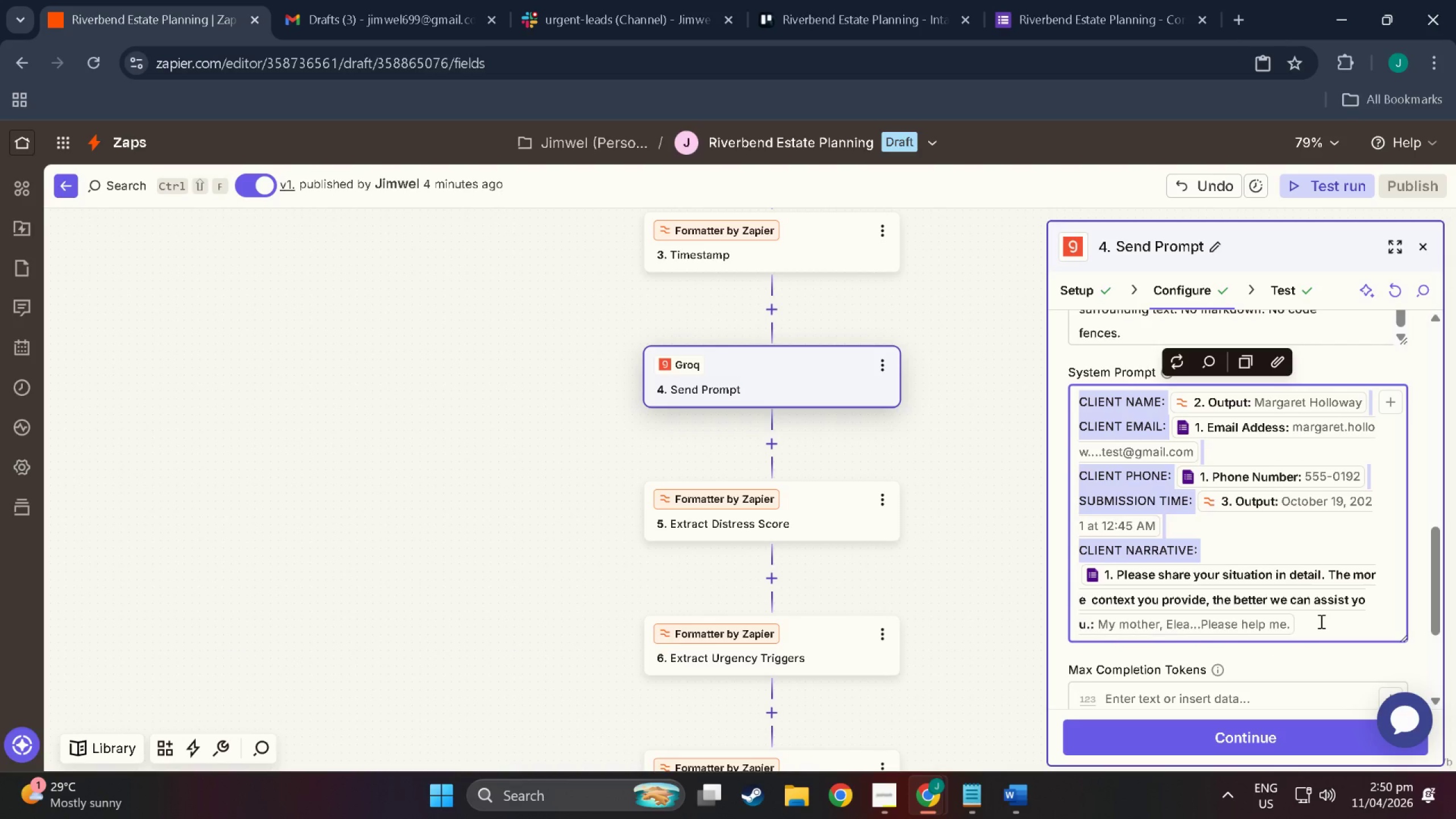 
double_click([1320, 621])
 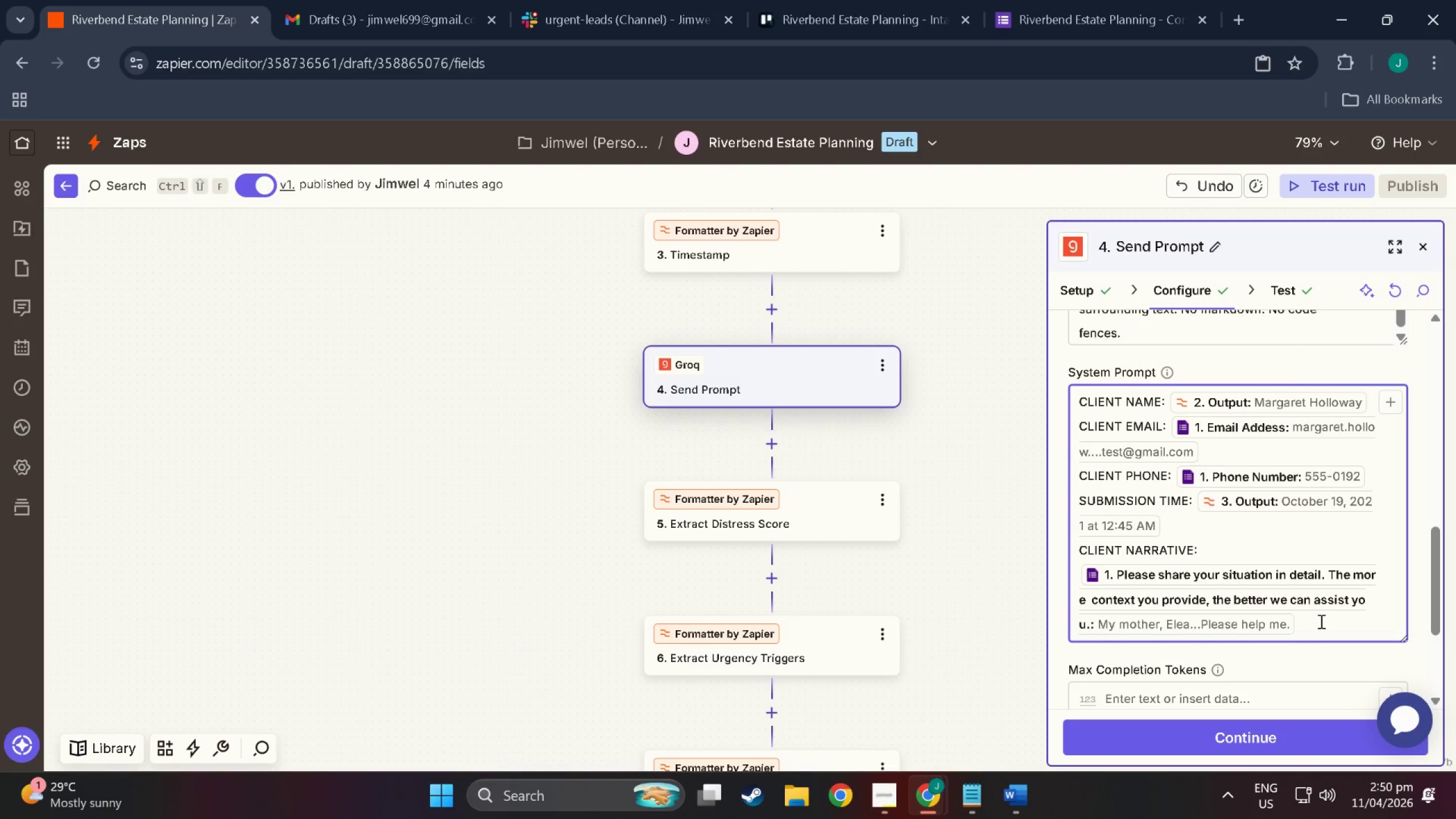 
triple_click([1320, 621])
 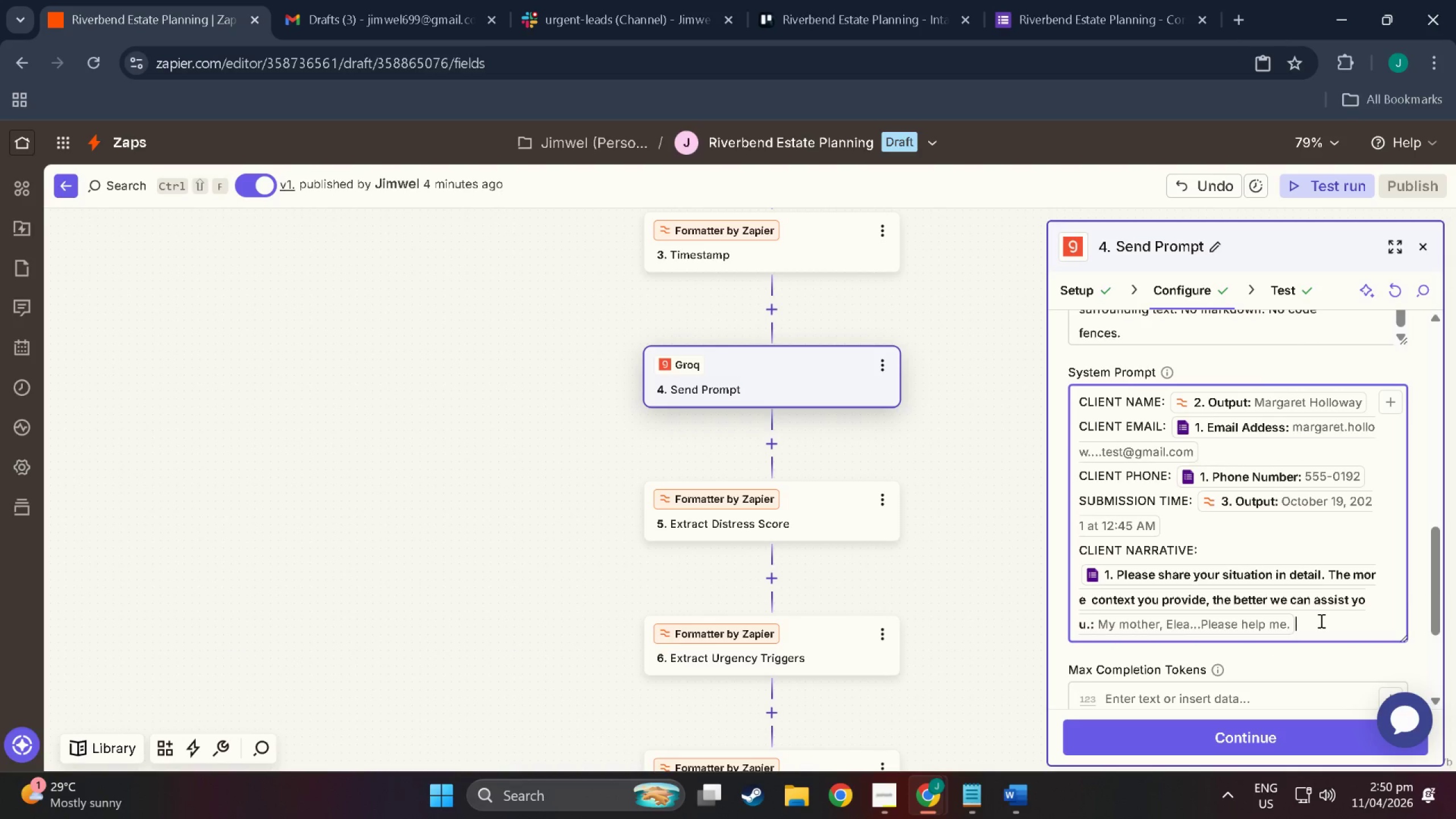 
double_click([1320, 621])
 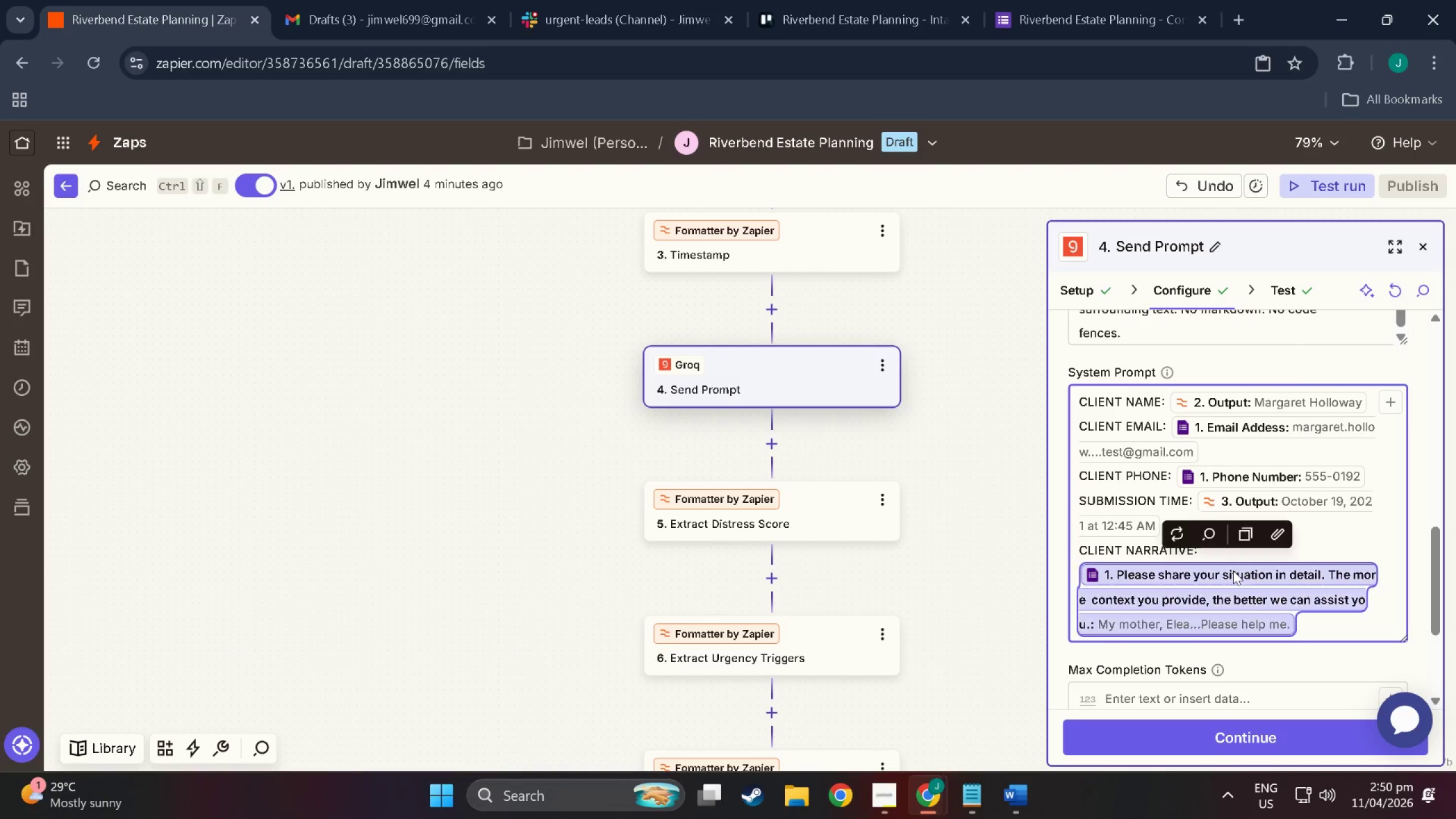 
double_click([1233, 570])
 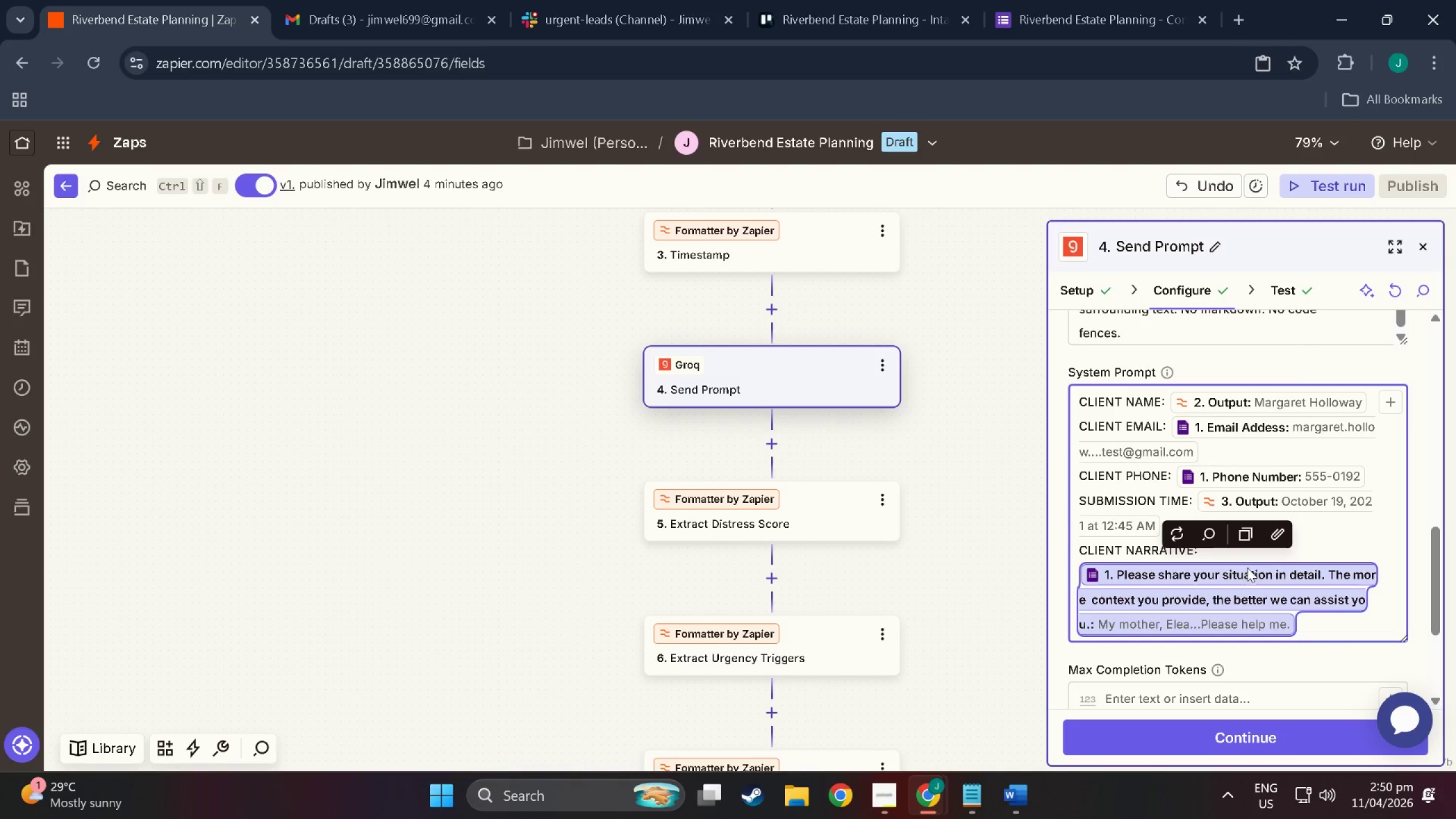 
left_click([1266, 556])
 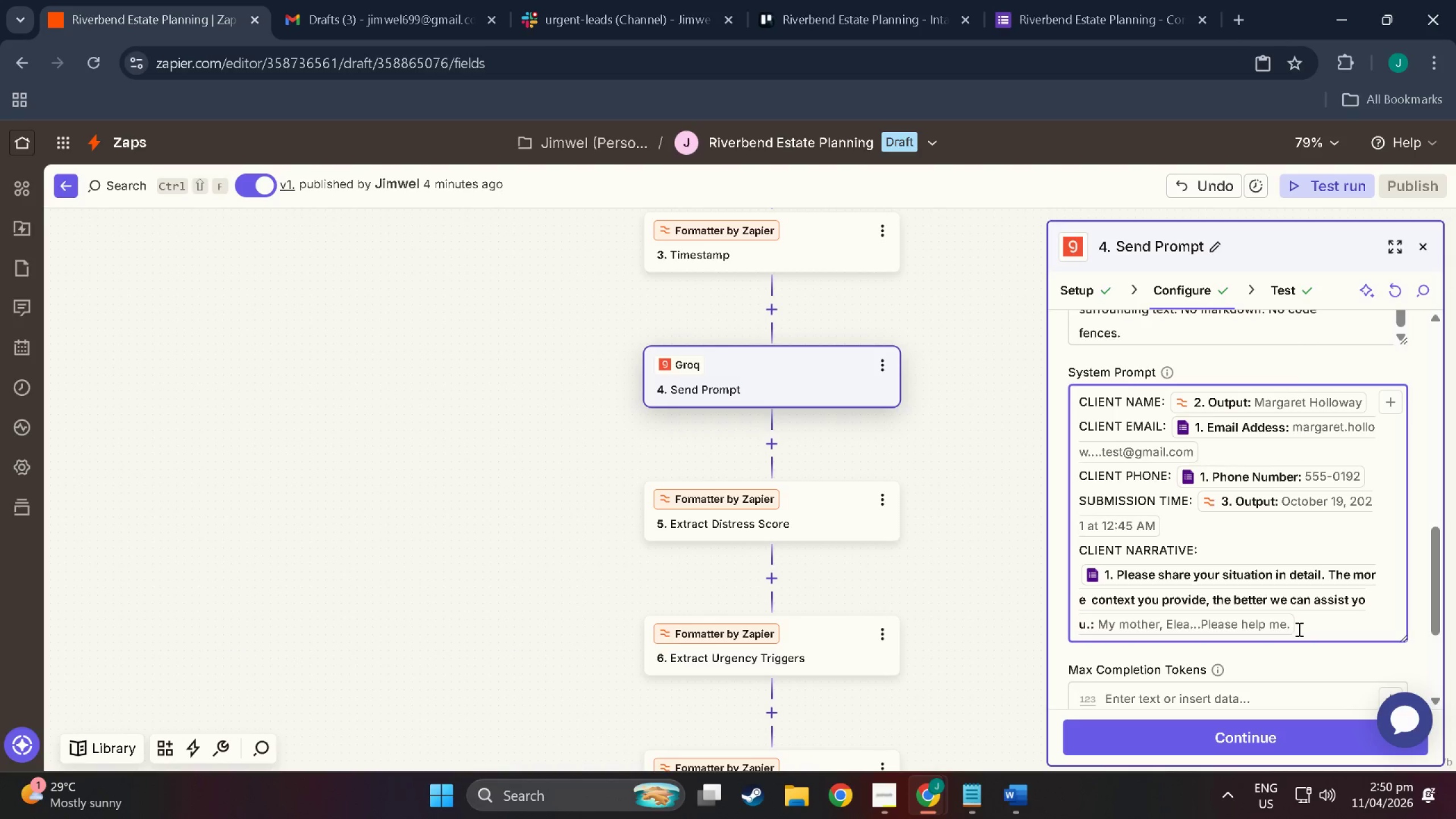 
left_click_drag(start_coordinate=[1300, 631], to_coordinate=[1330, 487])
 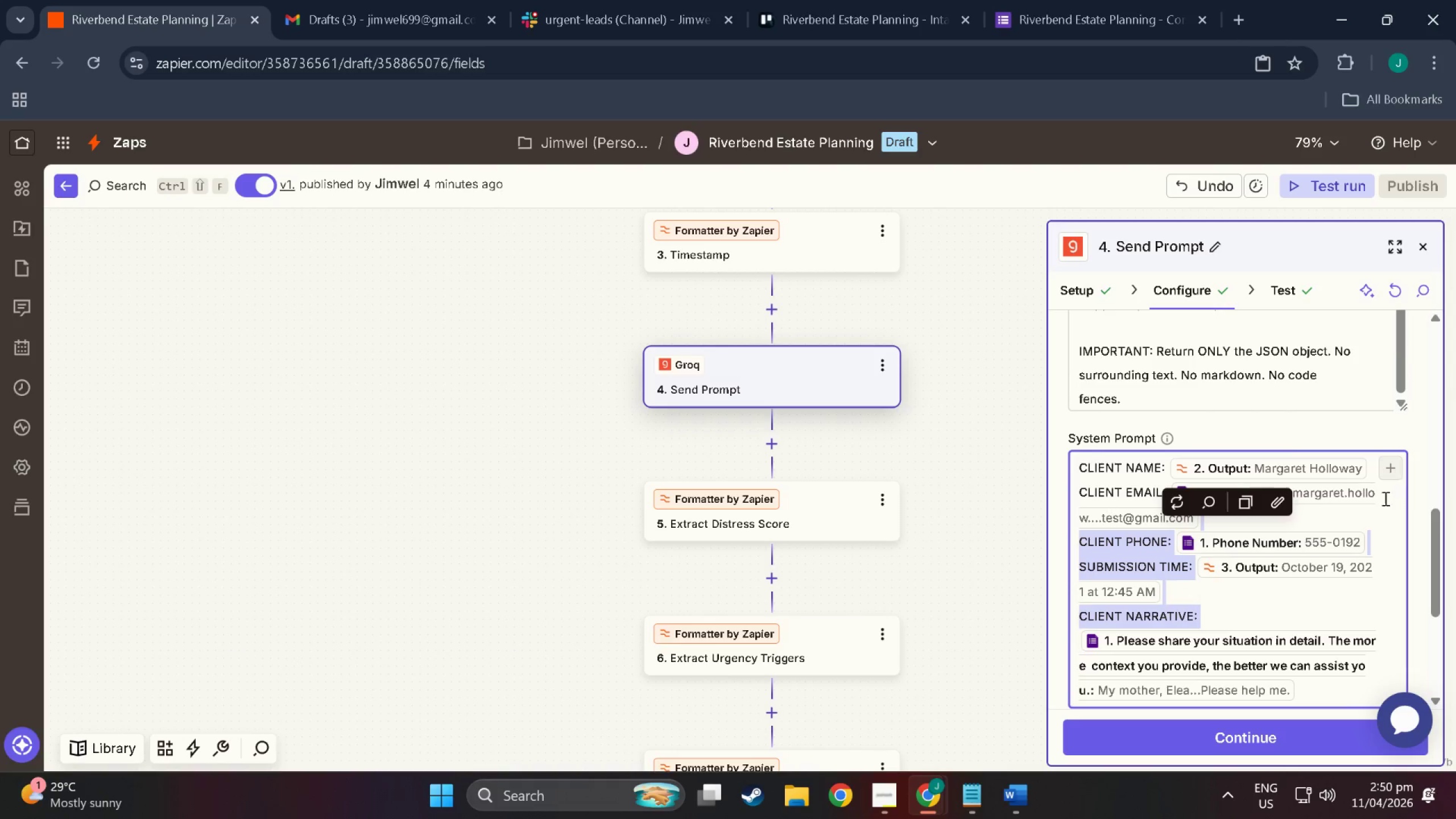 
scroll: coordinate [1074, 383], scroll_direction: up, amount: 2.0
 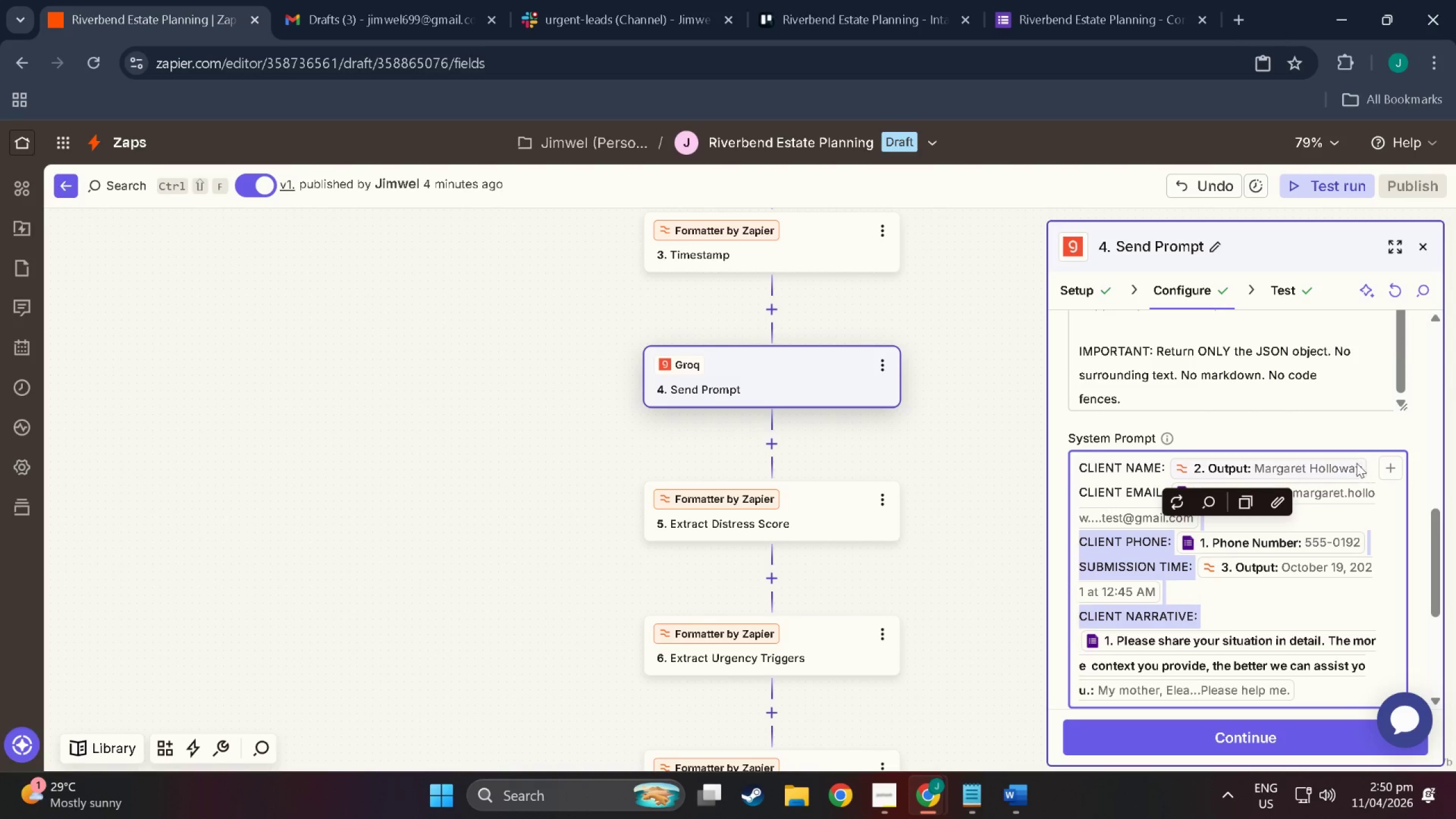 
left_click_drag(start_coordinate=[1078, 471], to_coordinate=[1327, 420])
 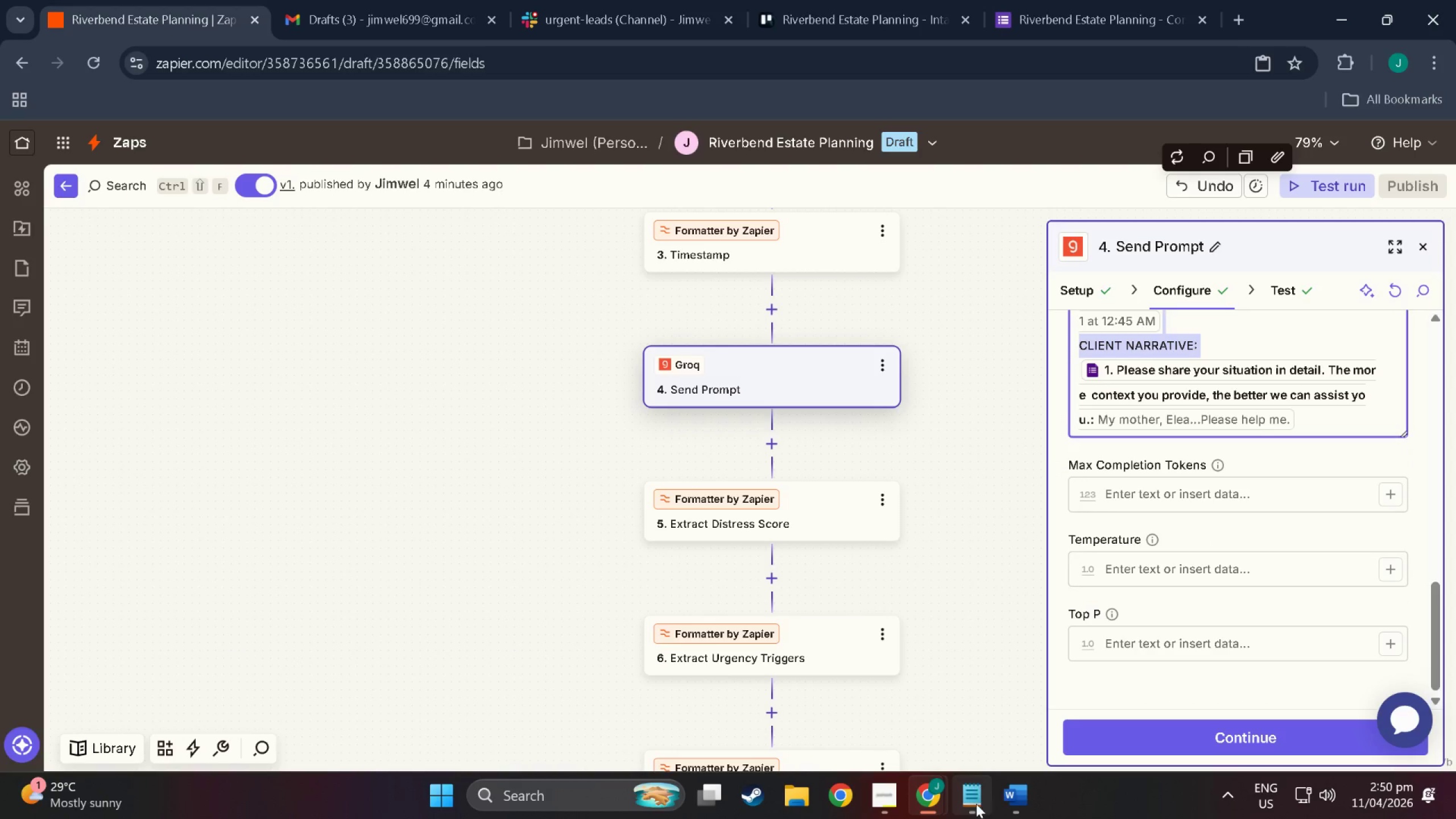 
left_click([976, 804])
 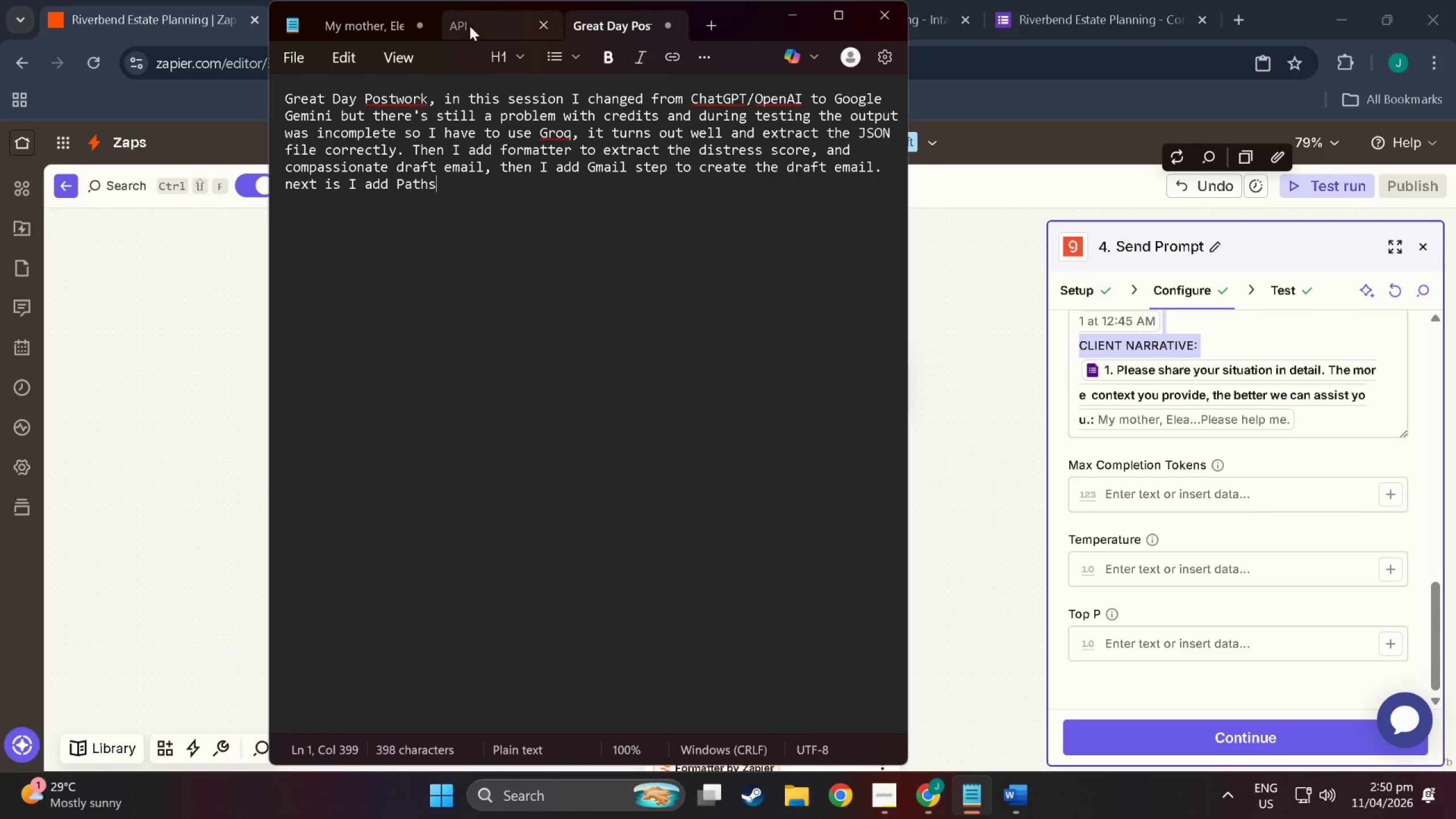 
double_click([366, 27])